 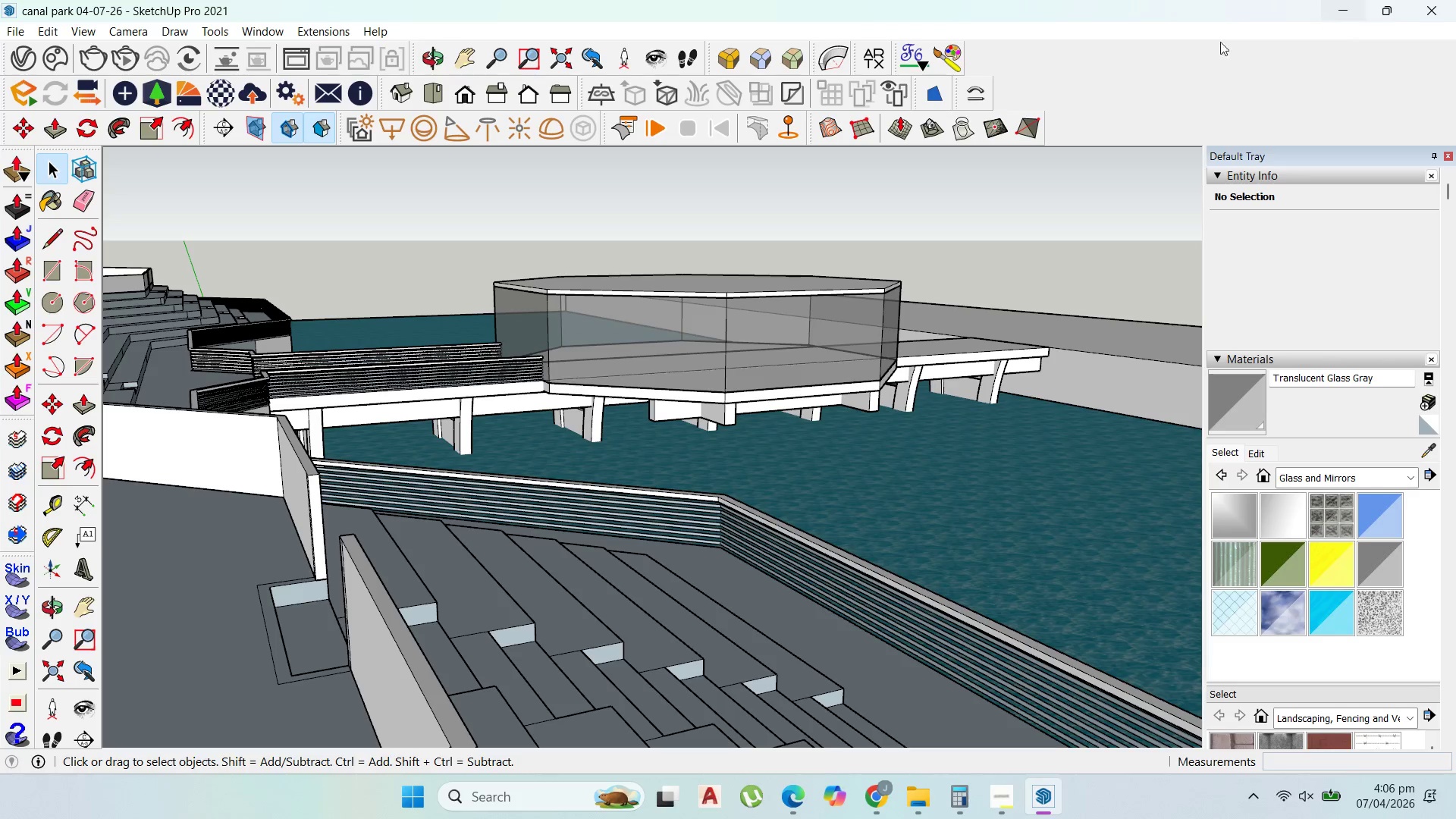 
scroll: coordinate [855, 435], scroll_direction: down, amount: 6.0
 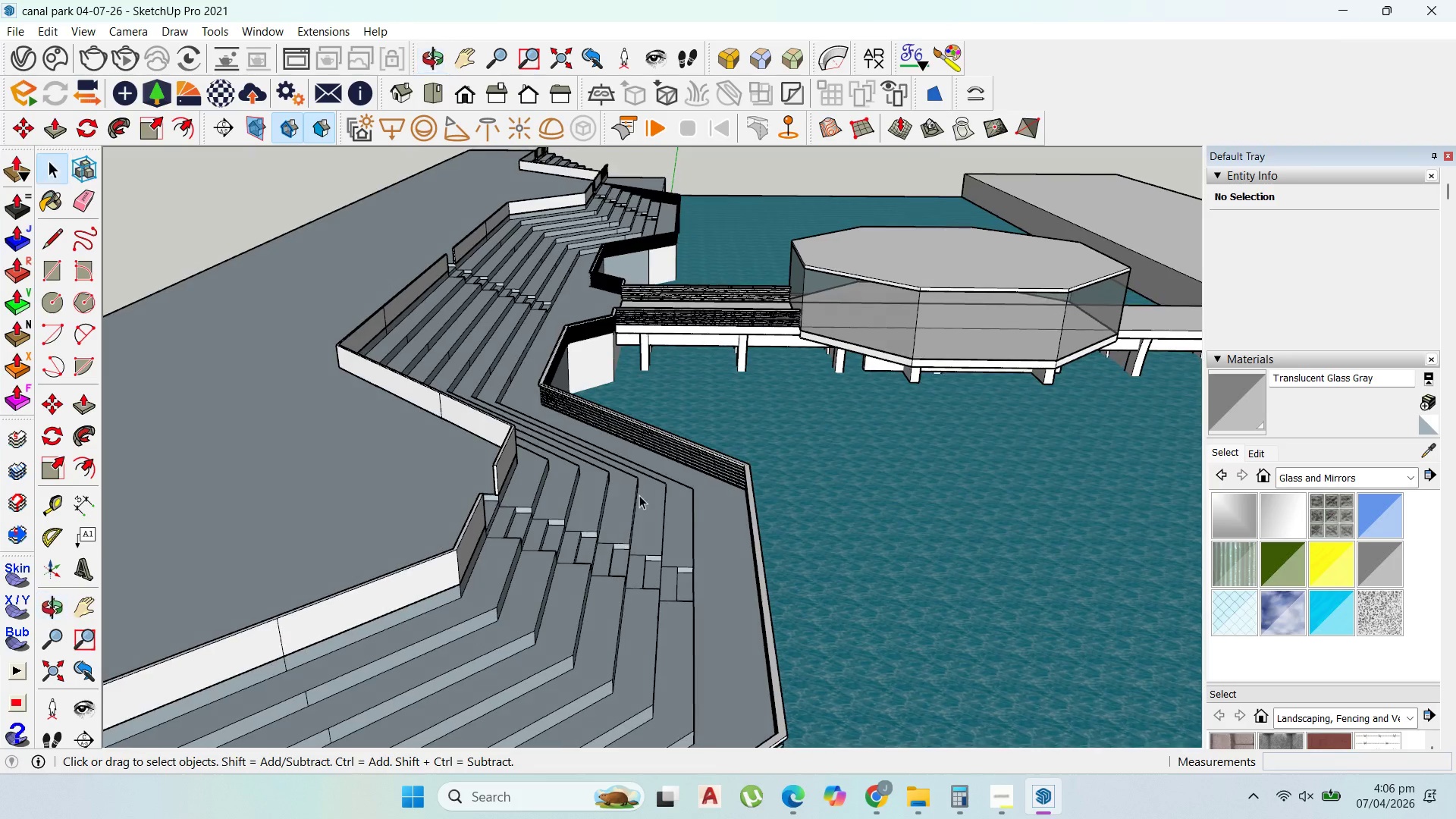 
scroll: coordinate [558, 460], scroll_direction: up, amount: 4.0
 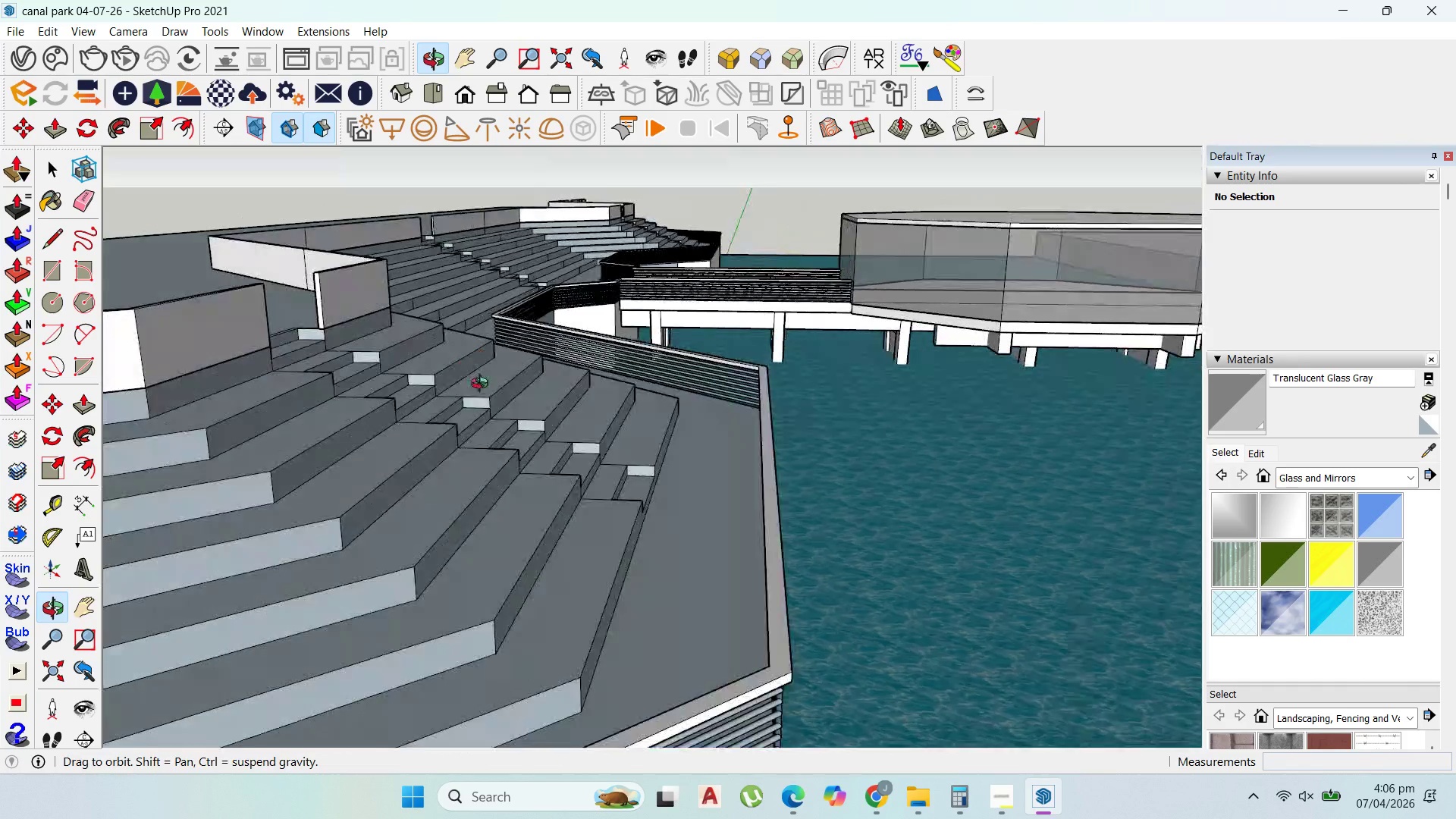 
scroll: coordinate [697, 390], scroll_direction: down, amount: 7.0
 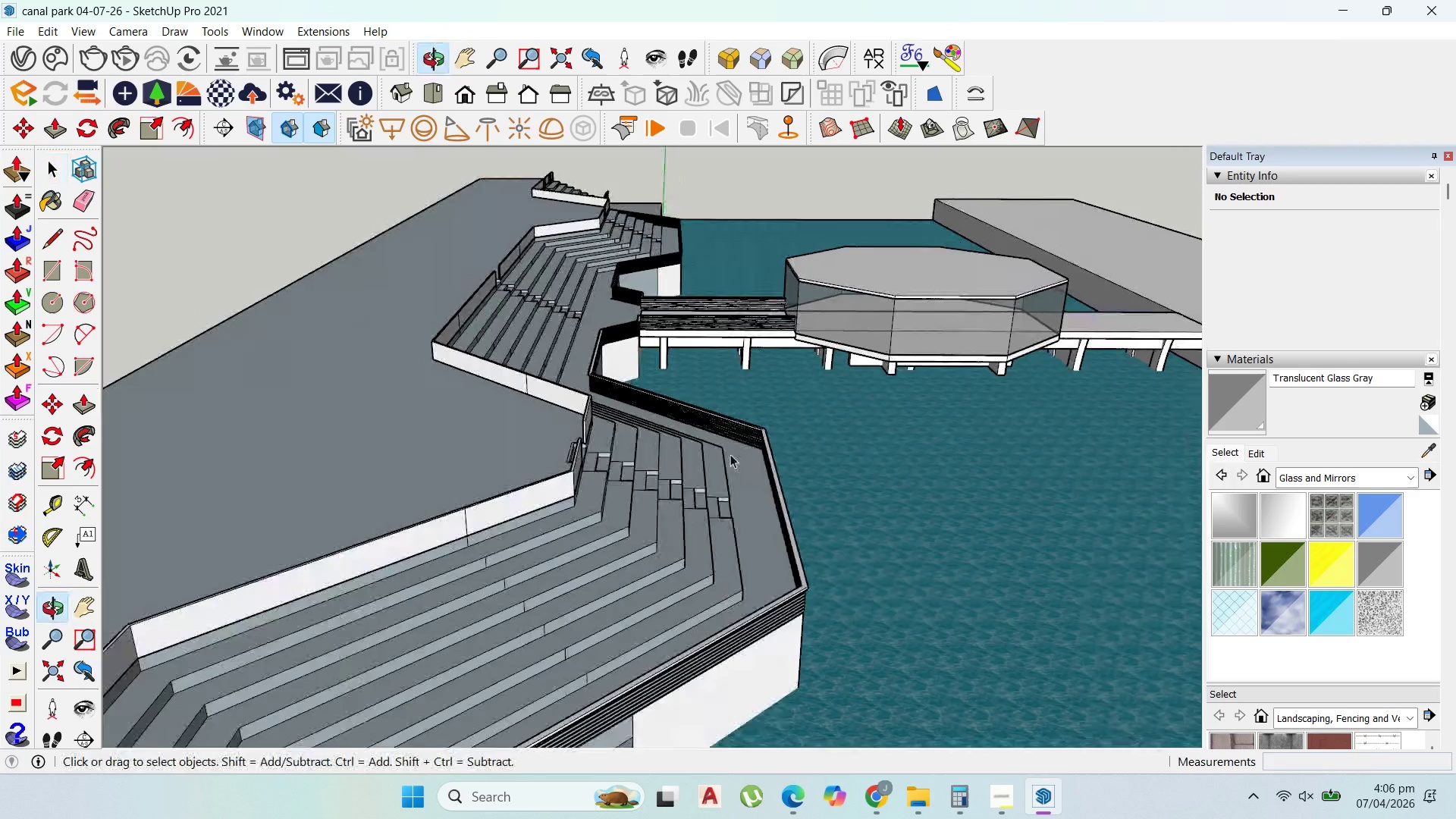 
left_click([596, 409])
 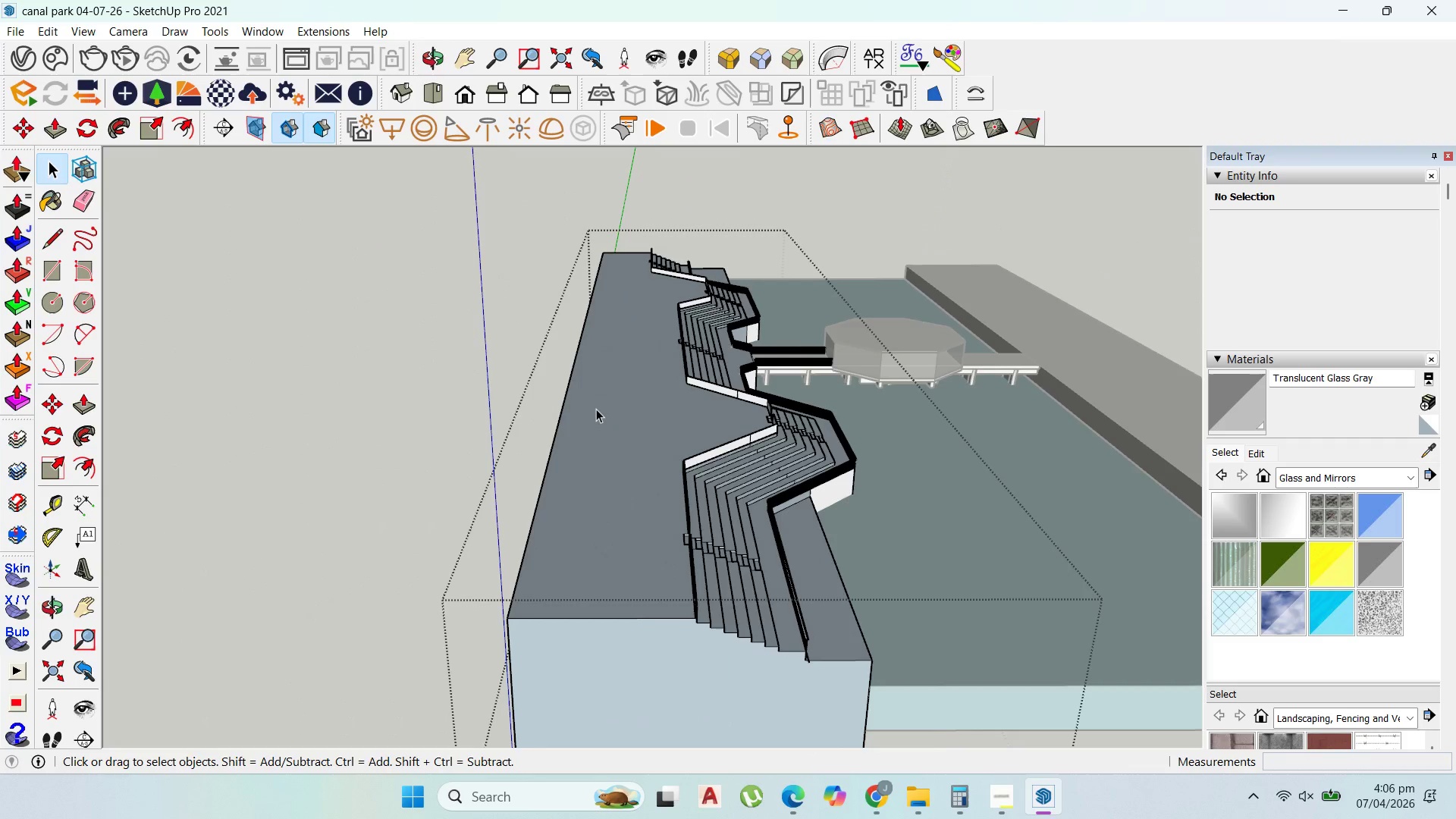 
scroll: coordinate [864, 400], scroll_direction: down, amount: 8.0
 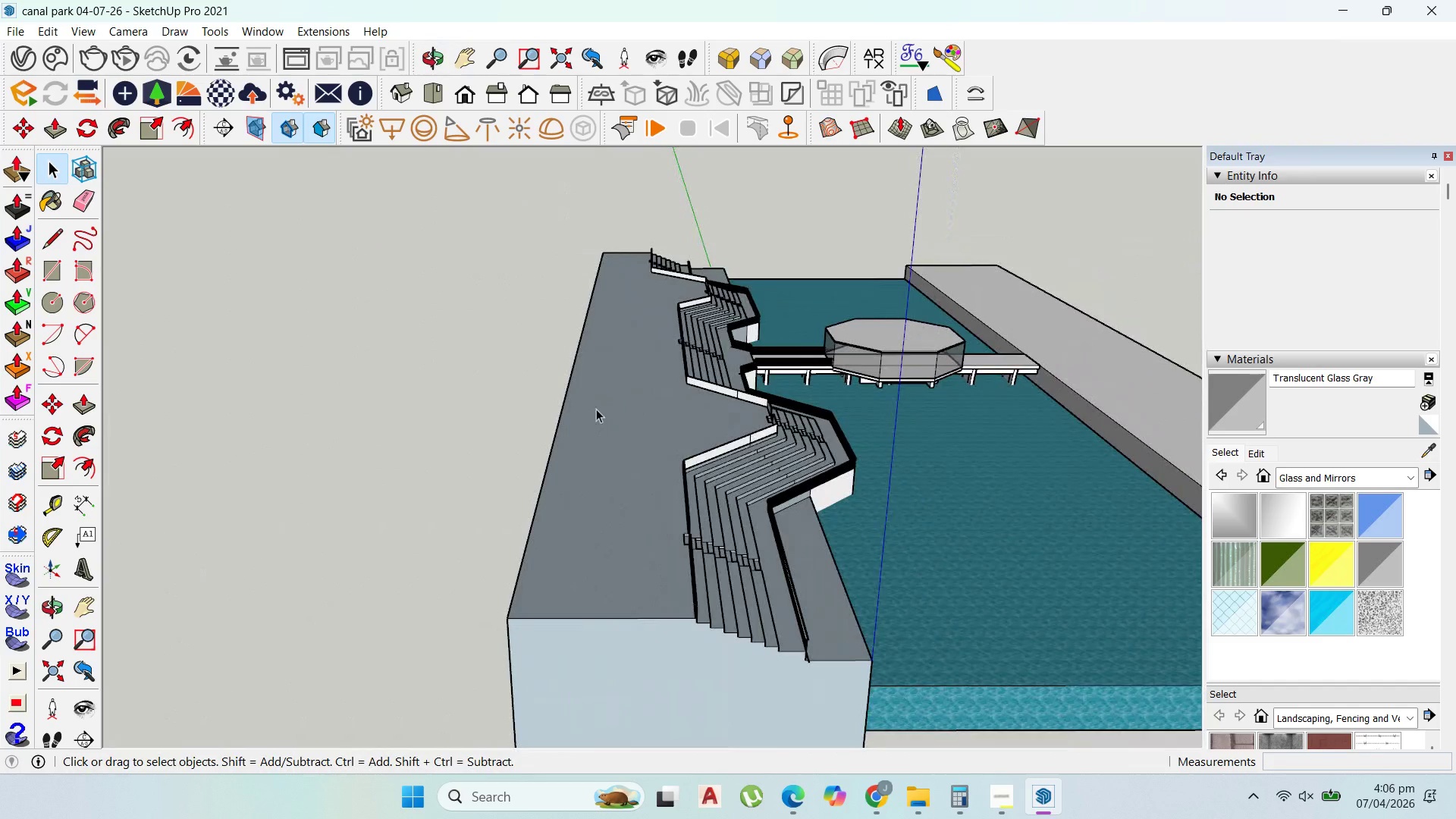 
double_click([596, 409])
 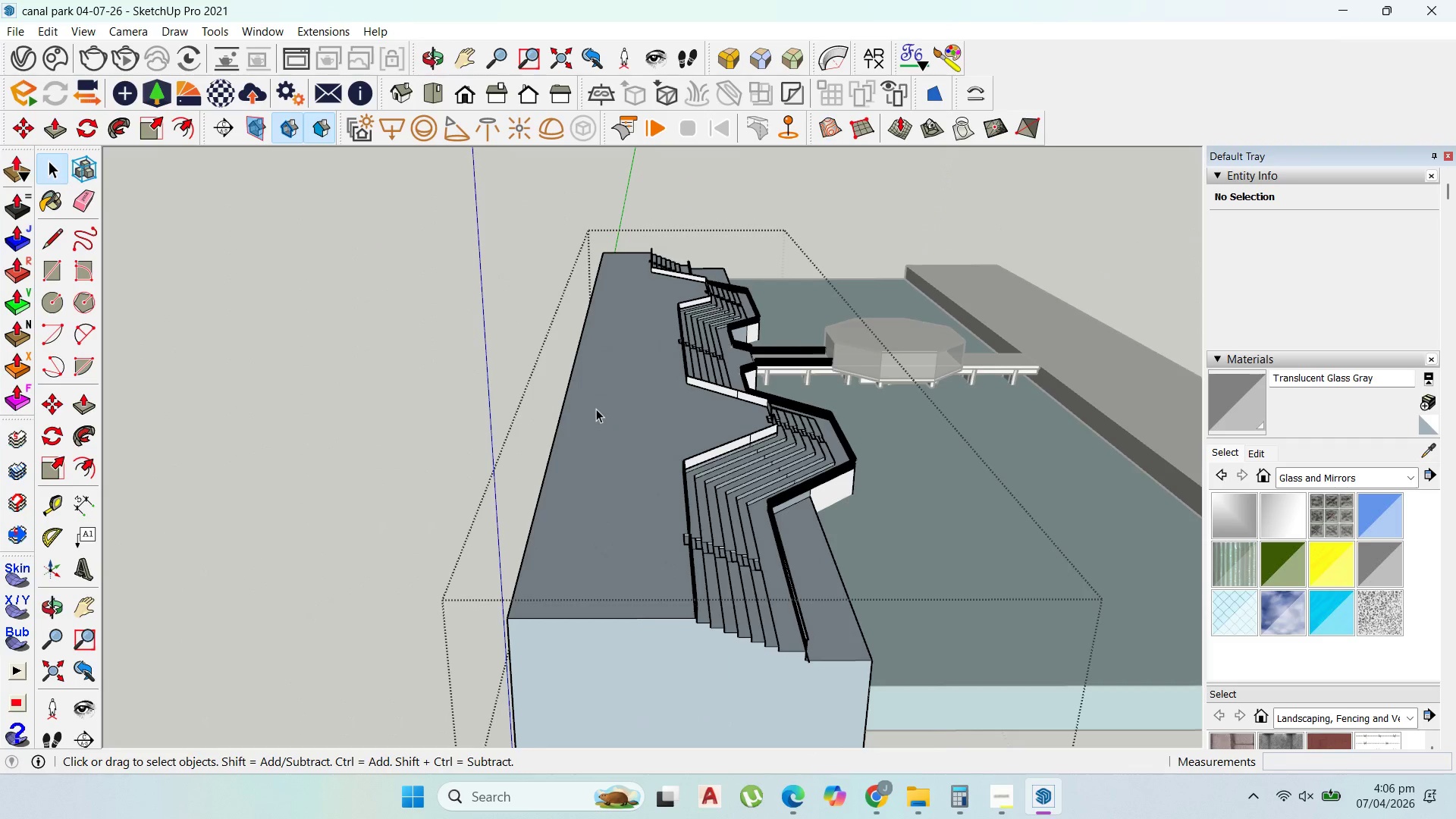 
triple_click([596, 409])
 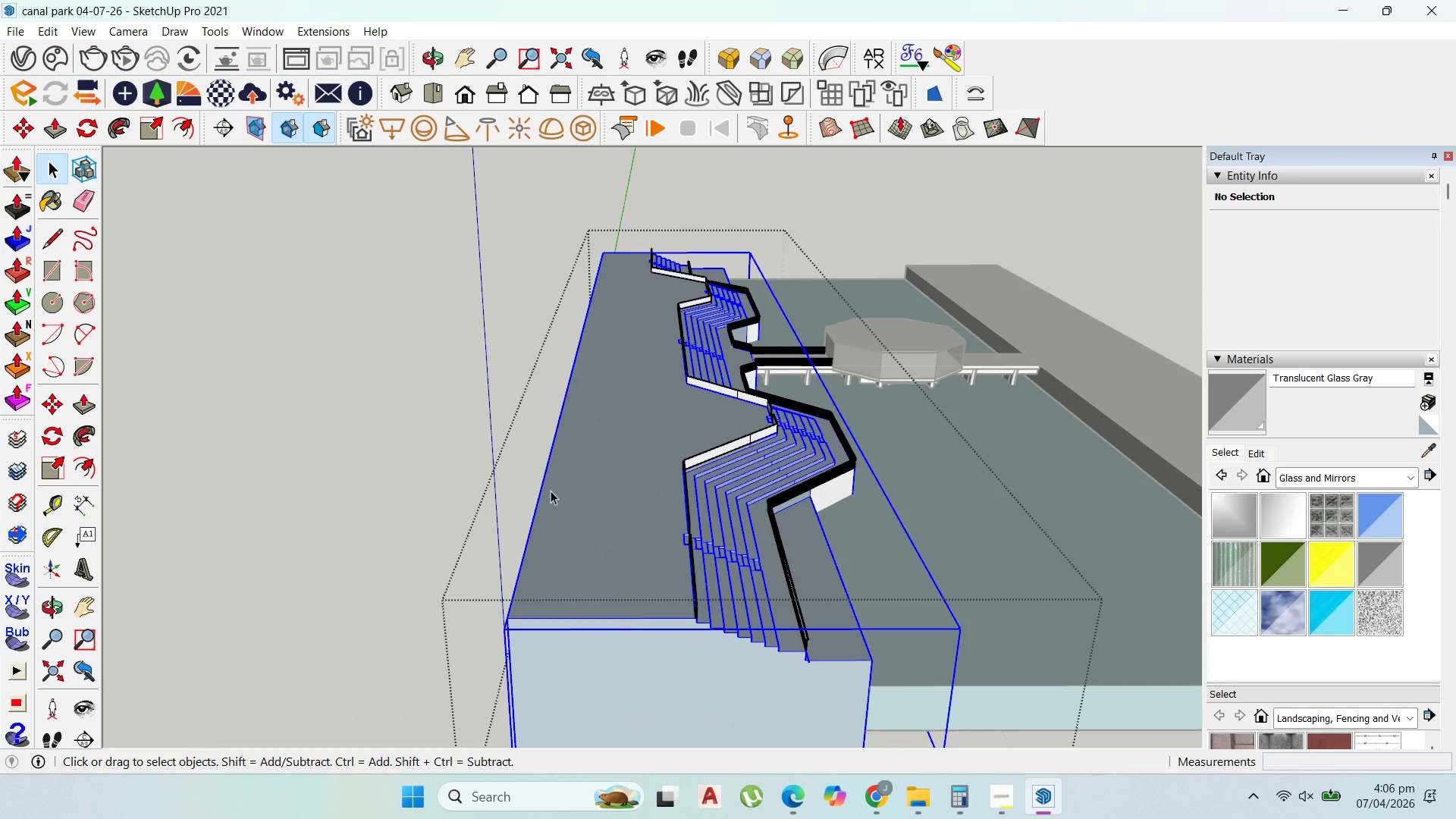 
double_click([541, 532])
 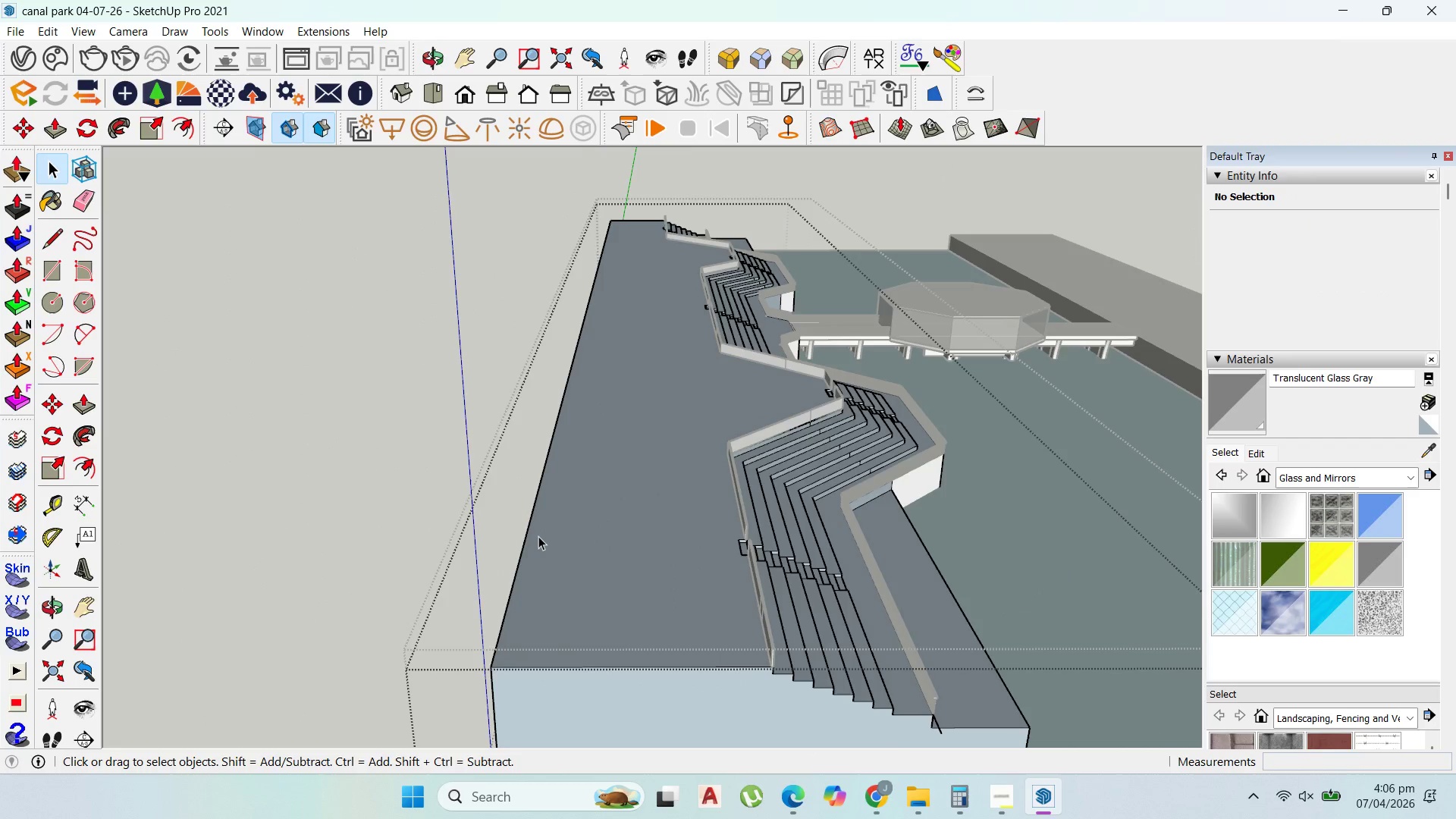 
scroll: coordinate [541, 520], scroll_direction: up, amount: 3.0
 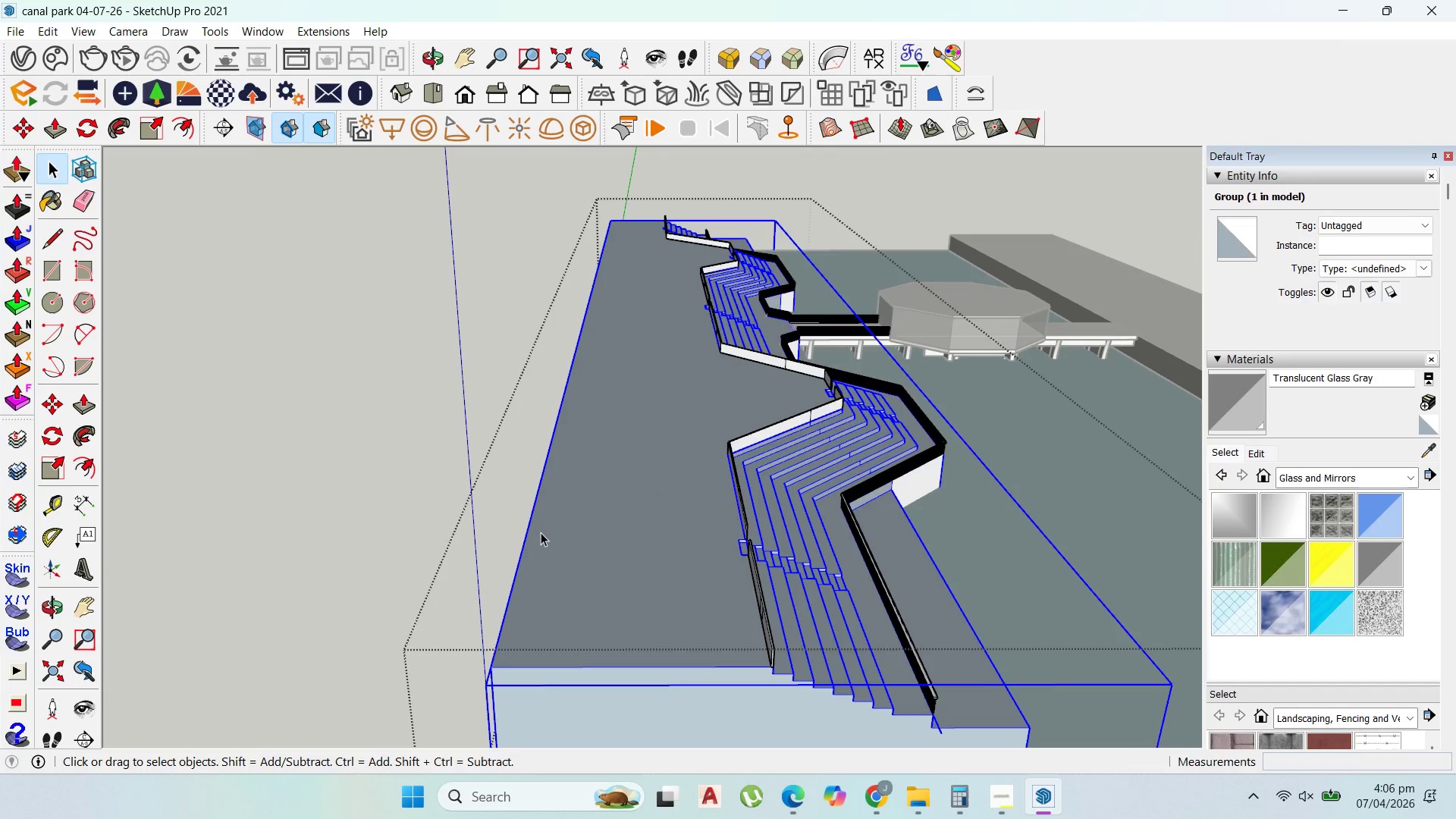 
left_click([538, 536])
 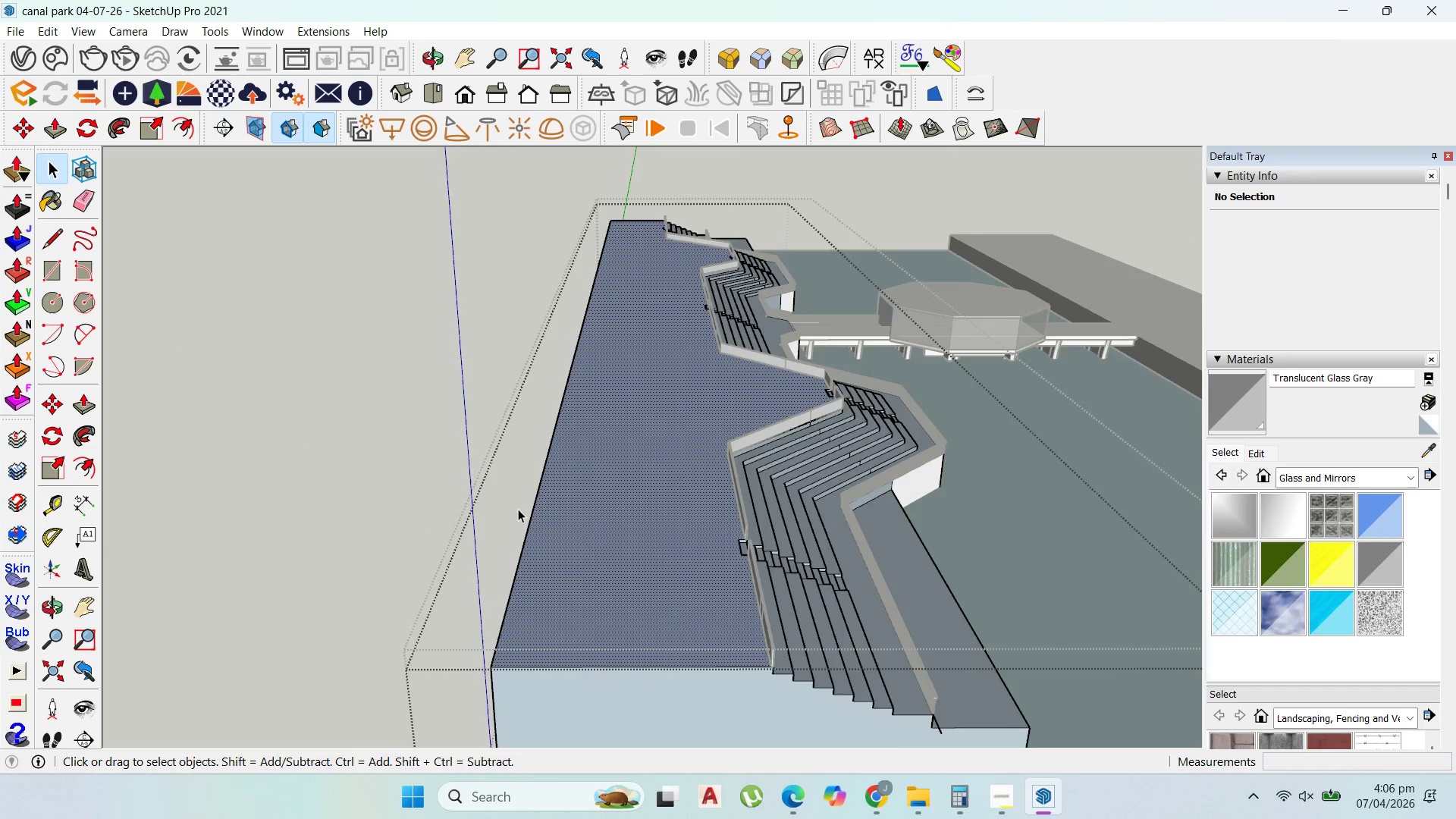 
left_click([542, 519])
 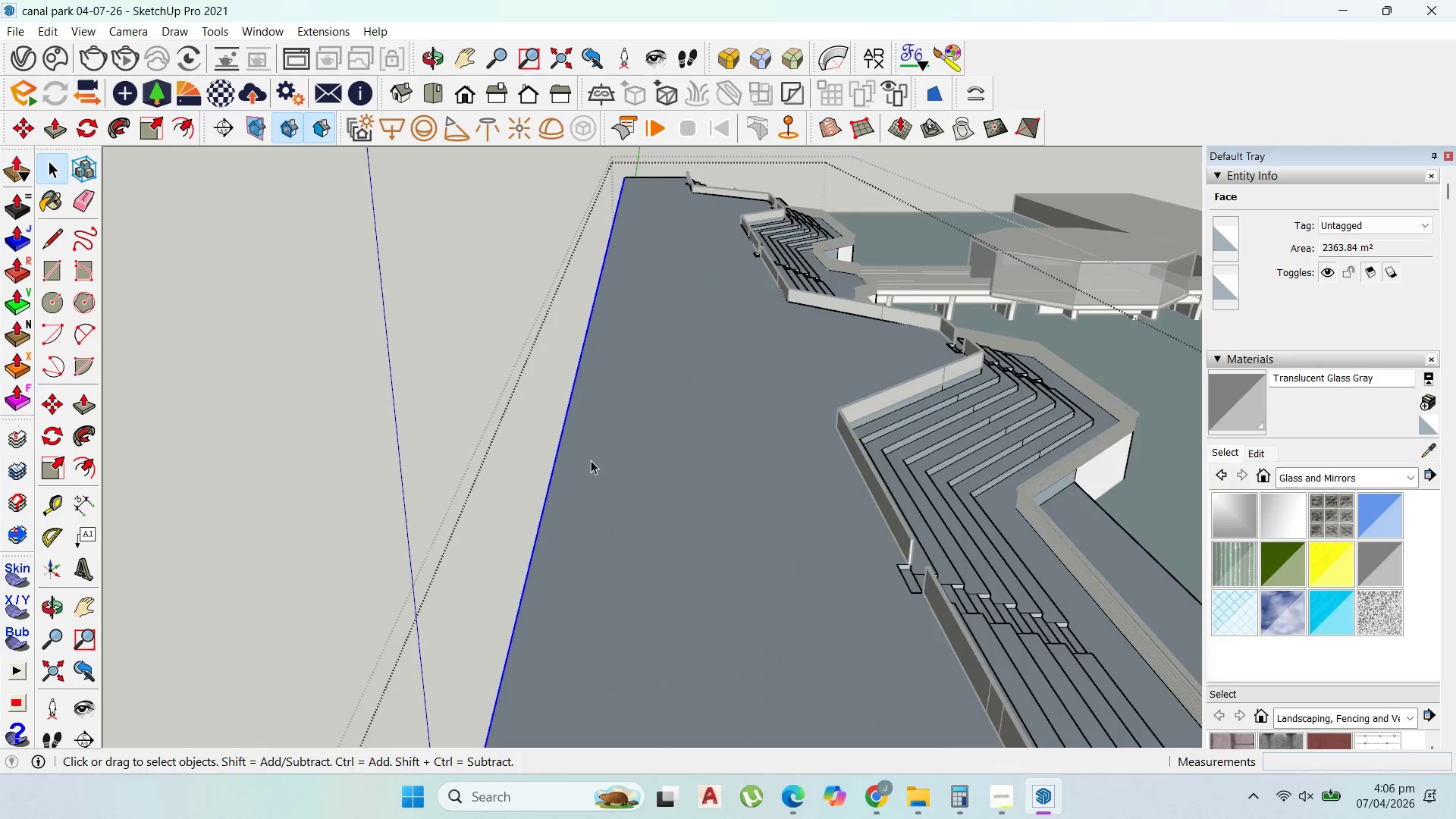 
scroll: coordinate [524, 507], scroll_direction: up, amount: 3.0
 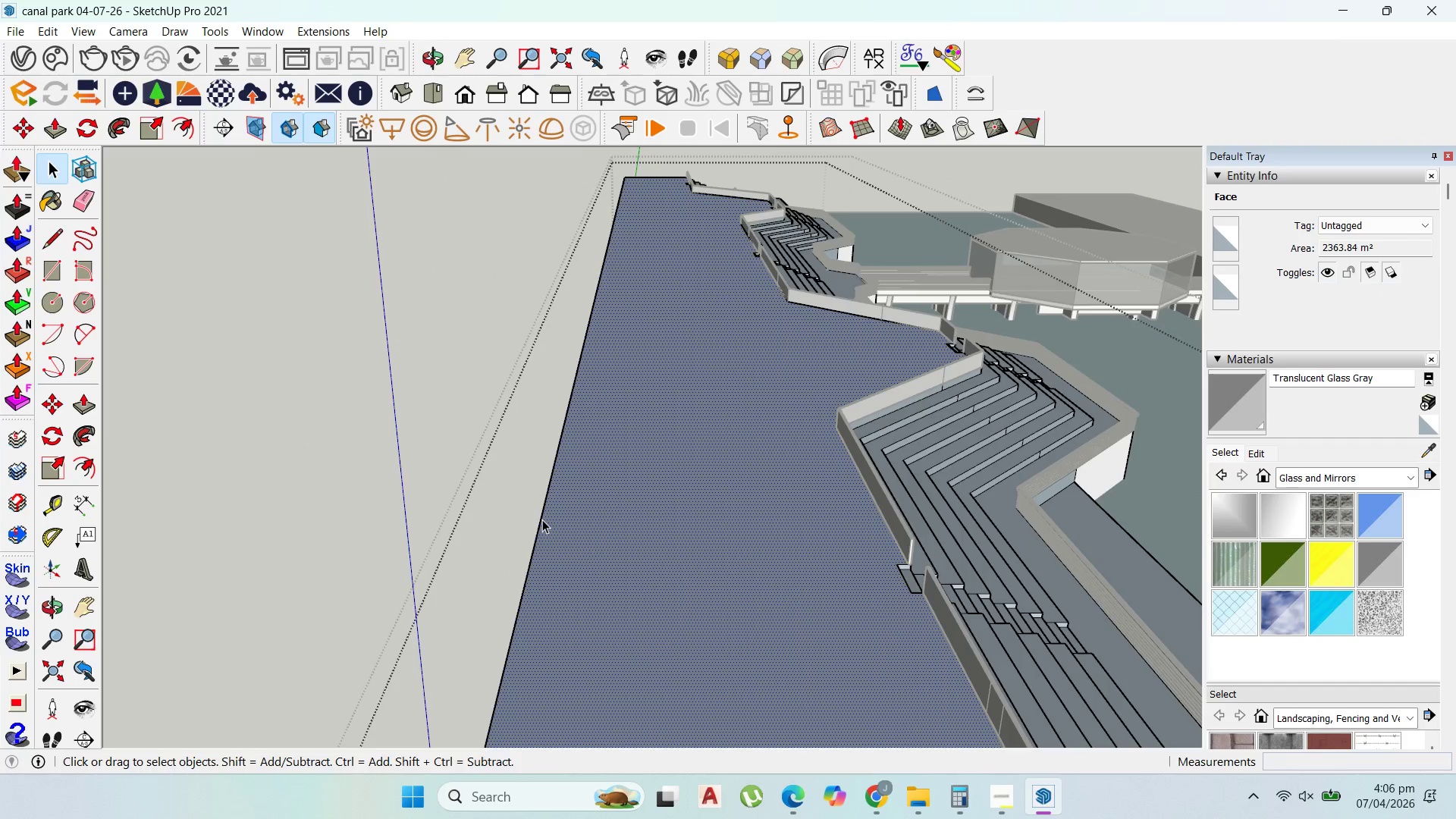 
scroll: coordinate [1111, 440], scroll_direction: down, amount: 19.0
 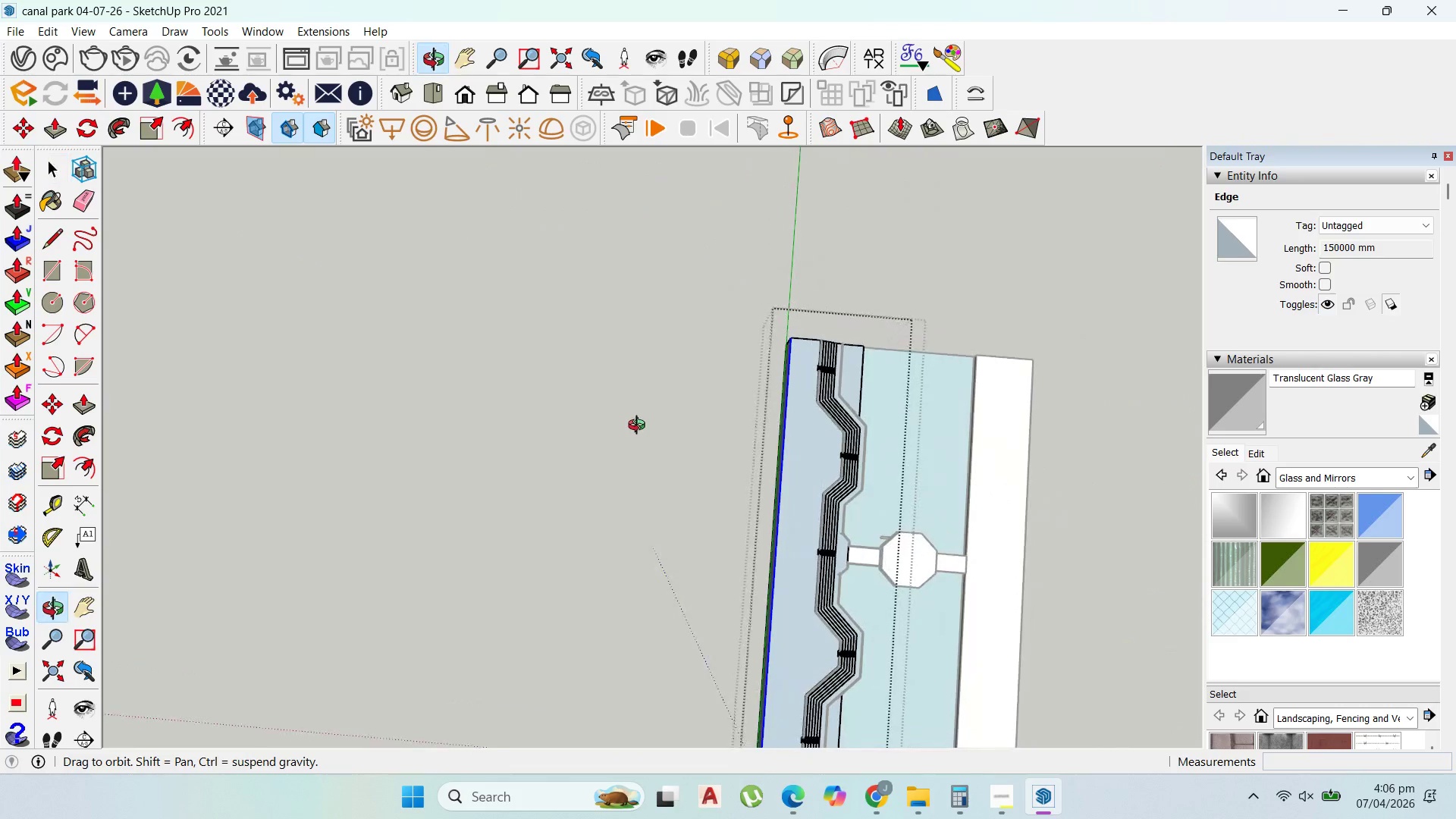 
scroll: coordinate [919, 449], scroll_direction: none, amount: 0.0
 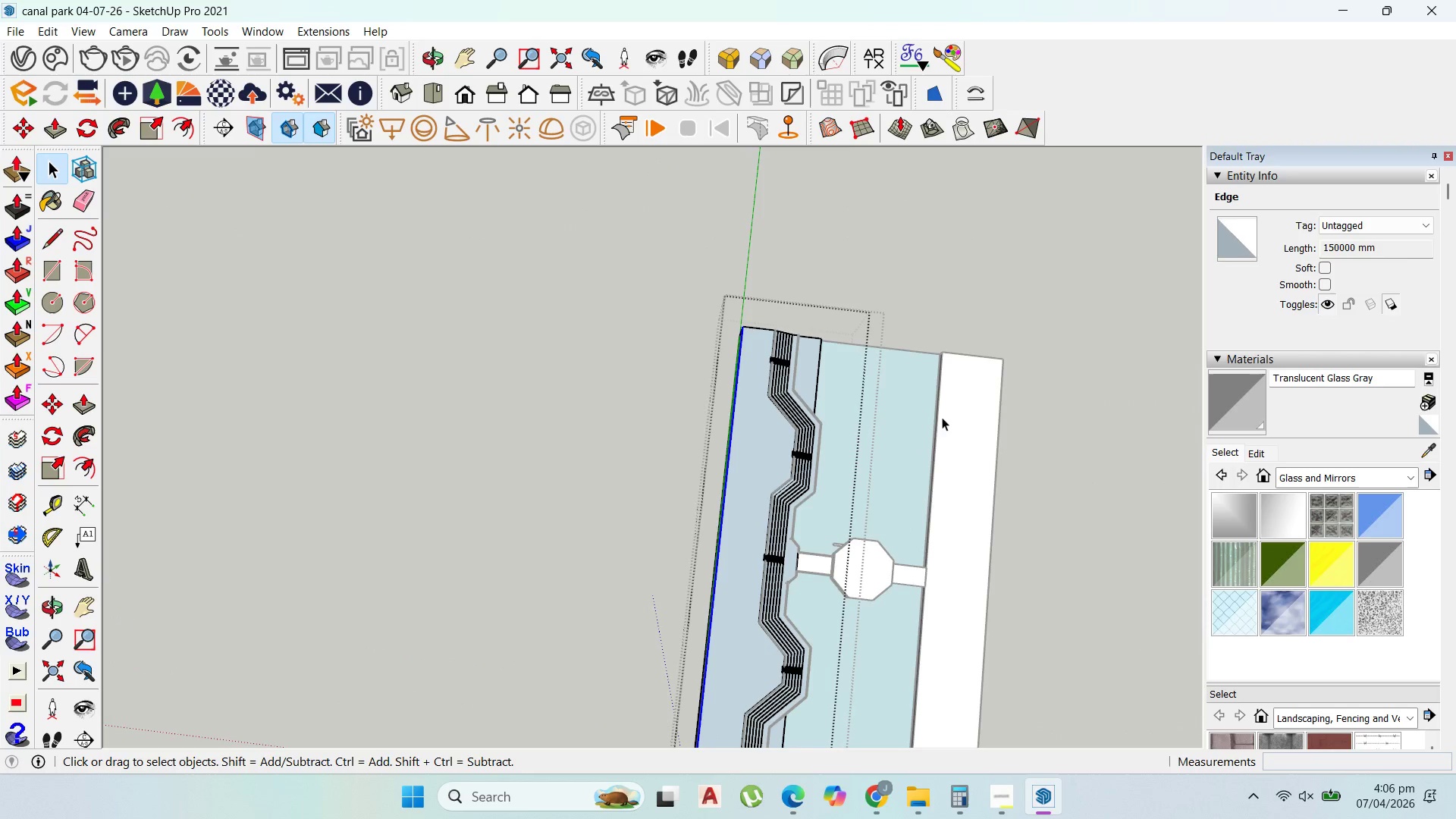 
scroll: coordinate [947, 416], scroll_direction: down, amount: 3.0
 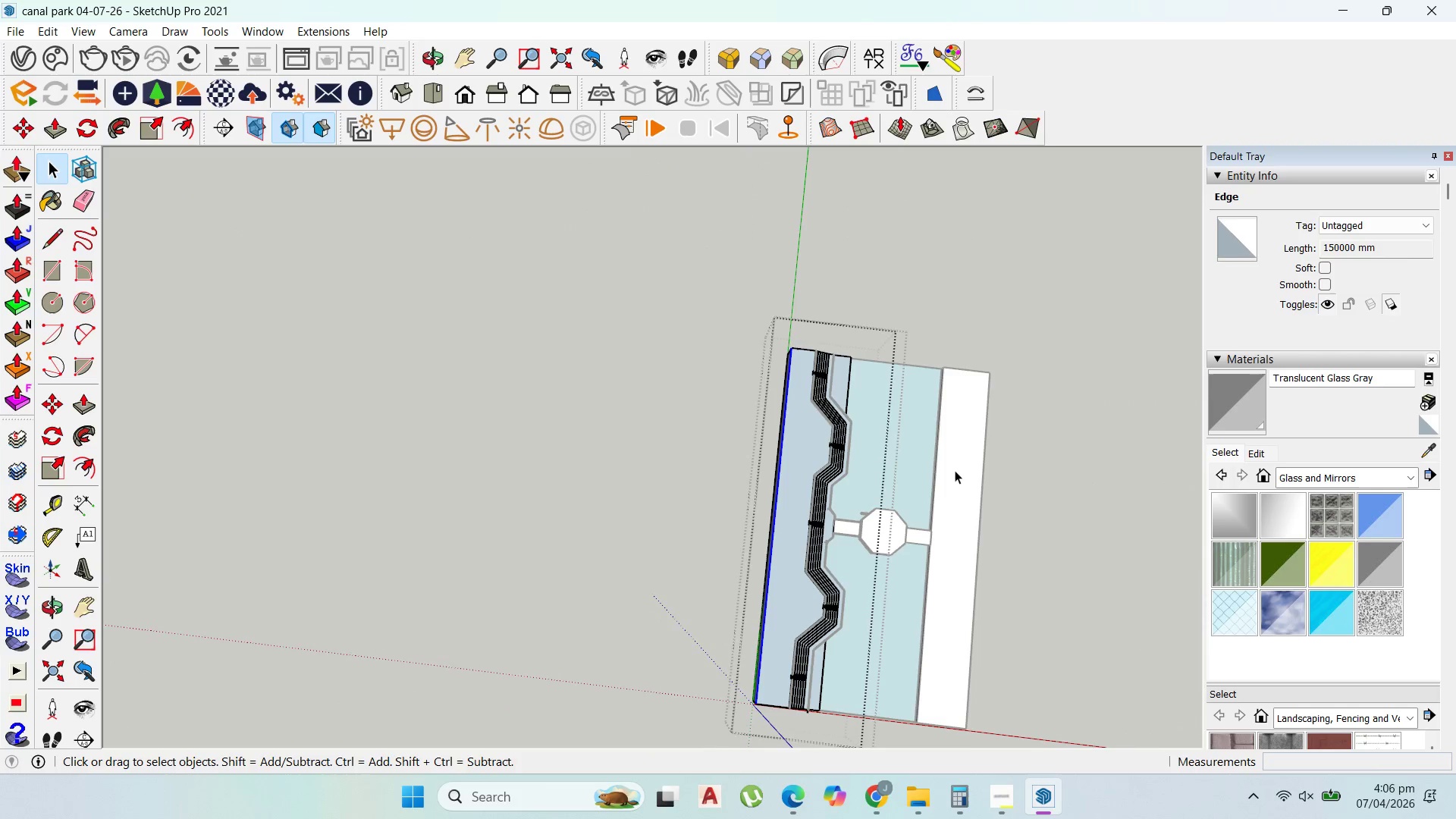 
scroll: coordinate [918, 497], scroll_direction: up, amount: 7.0
 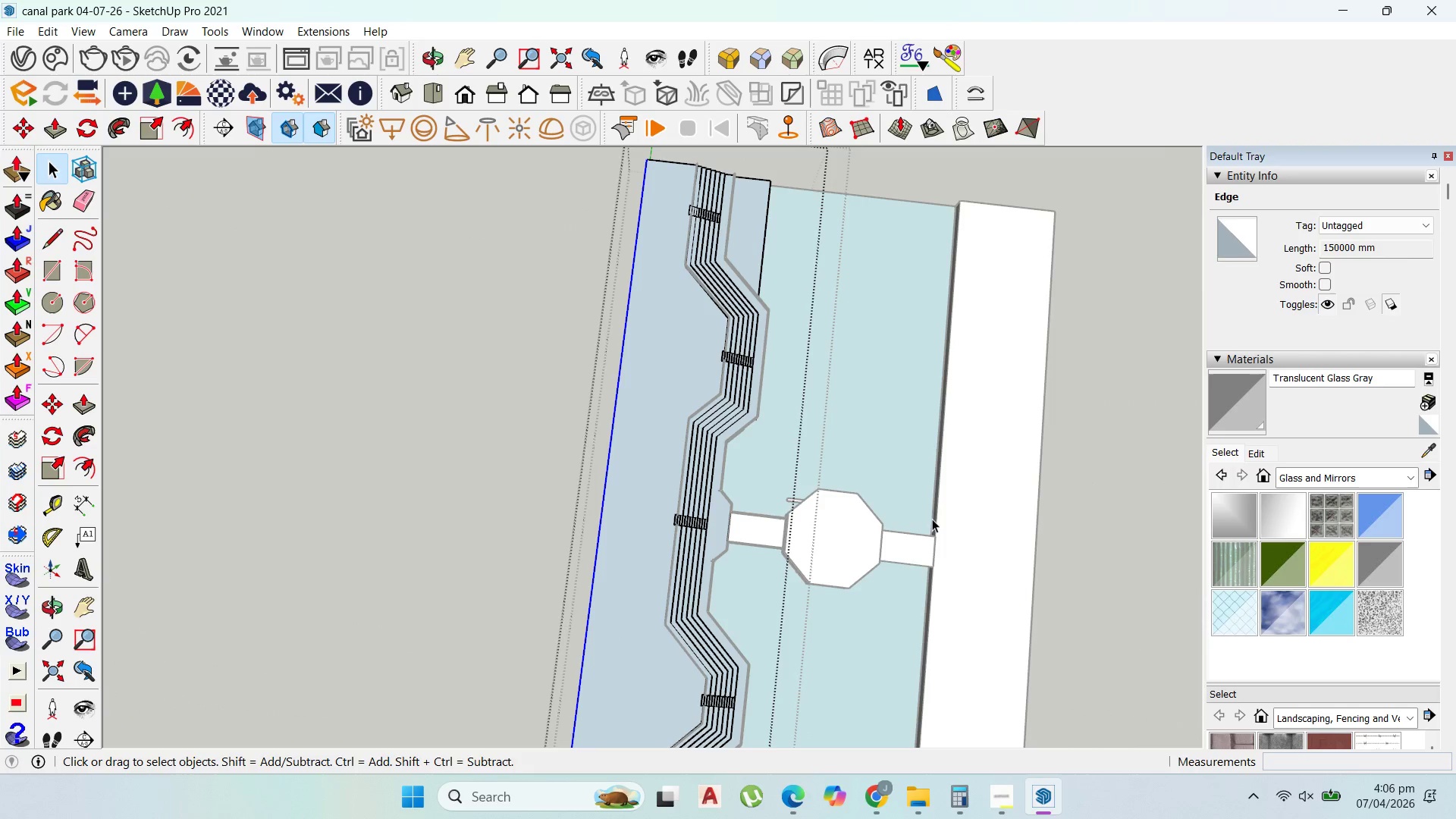 
scroll: coordinate [955, 322], scroll_direction: down, amount: 8.0
 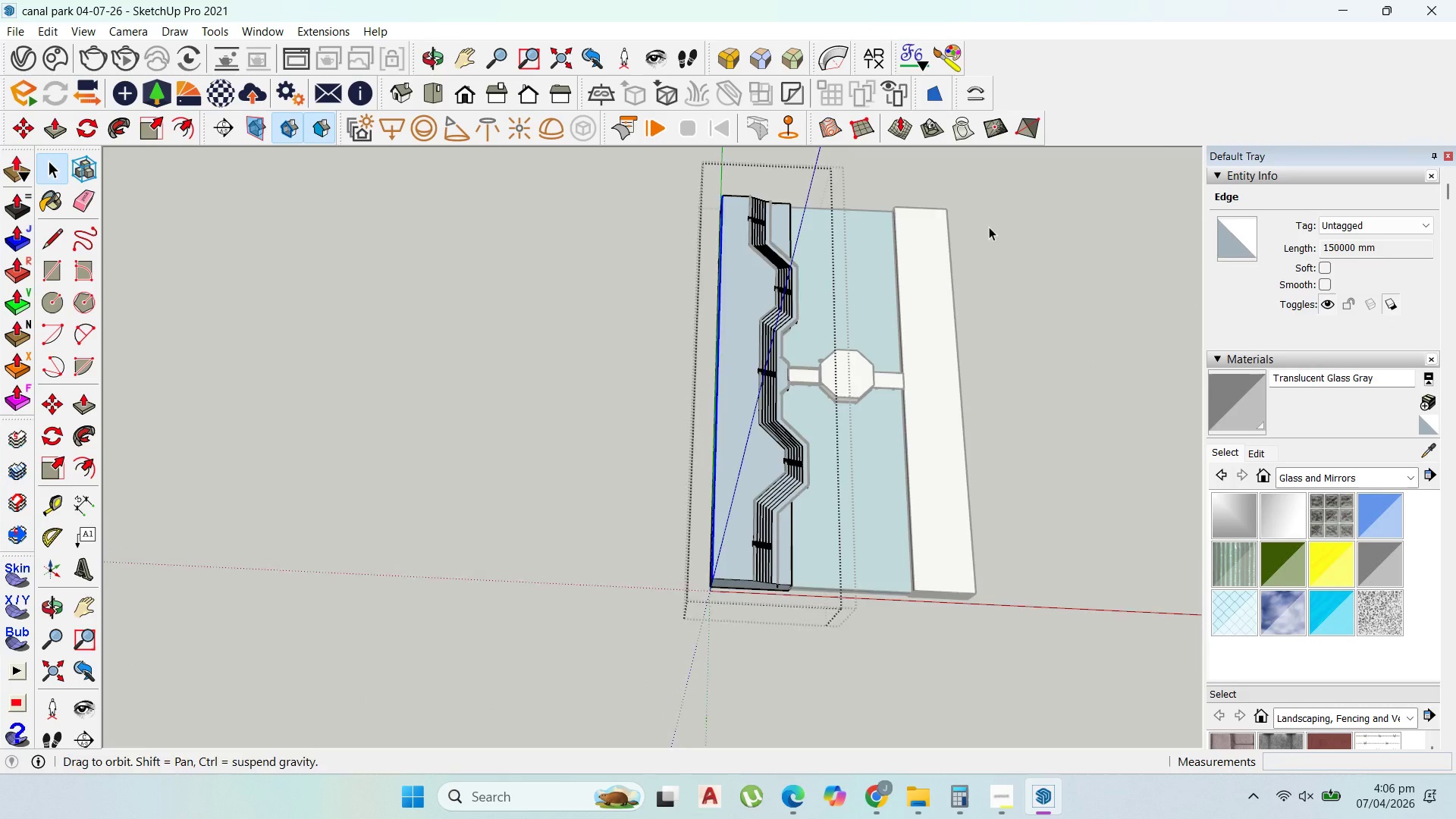 
key(Escape)
 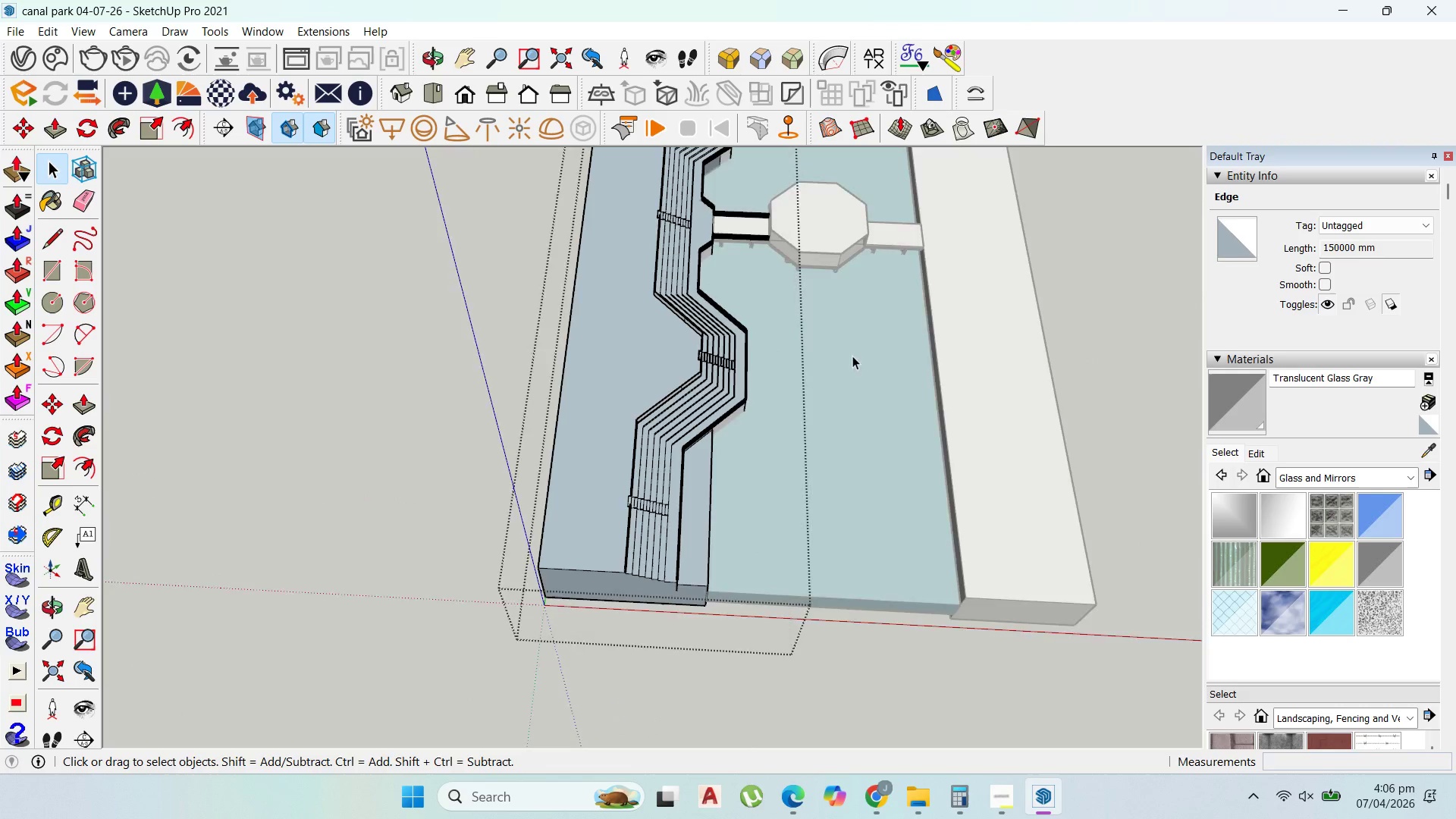 
key(Escape)
 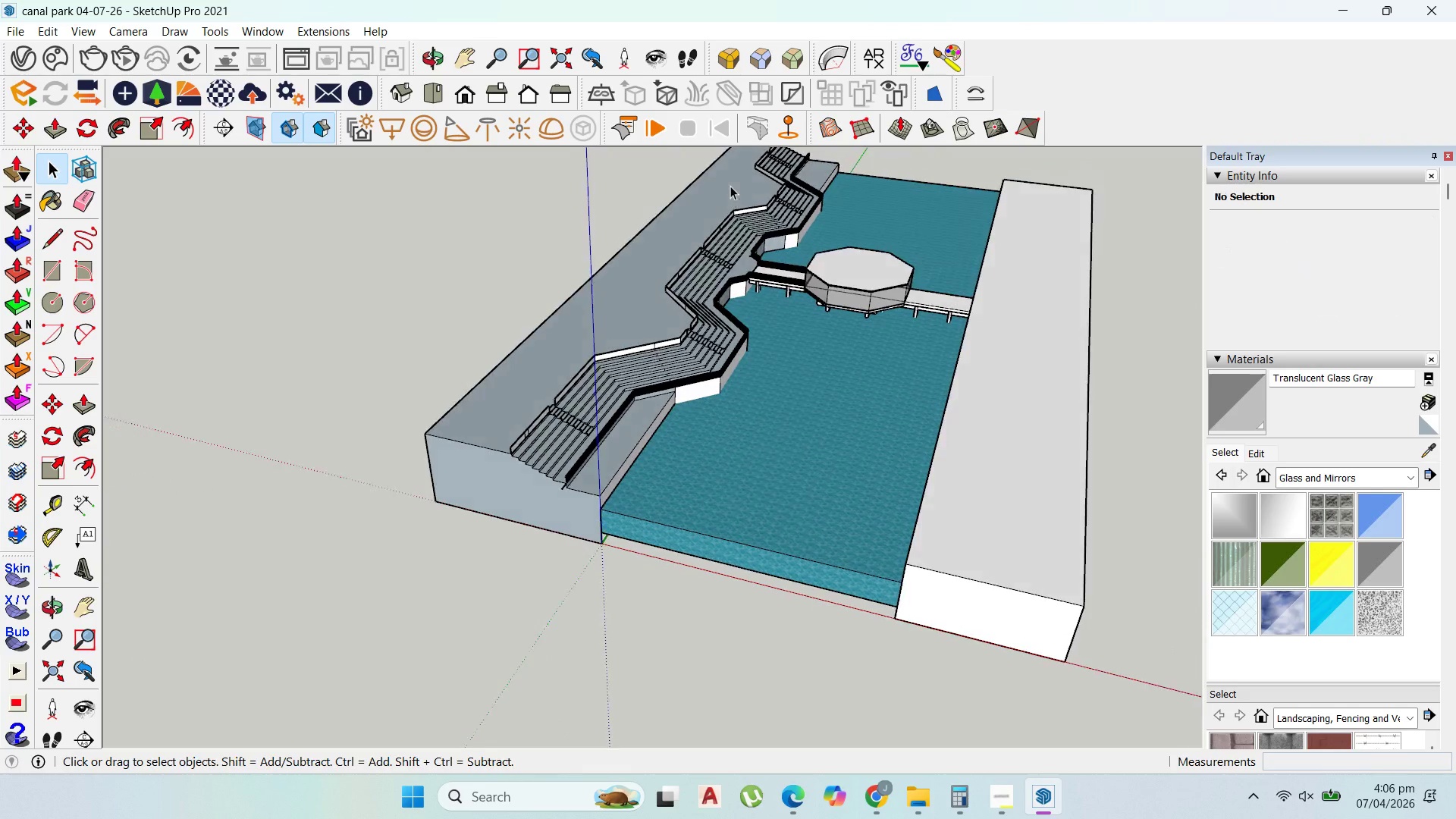 
scroll: coordinate [786, 274], scroll_direction: up, amount: 14.0
 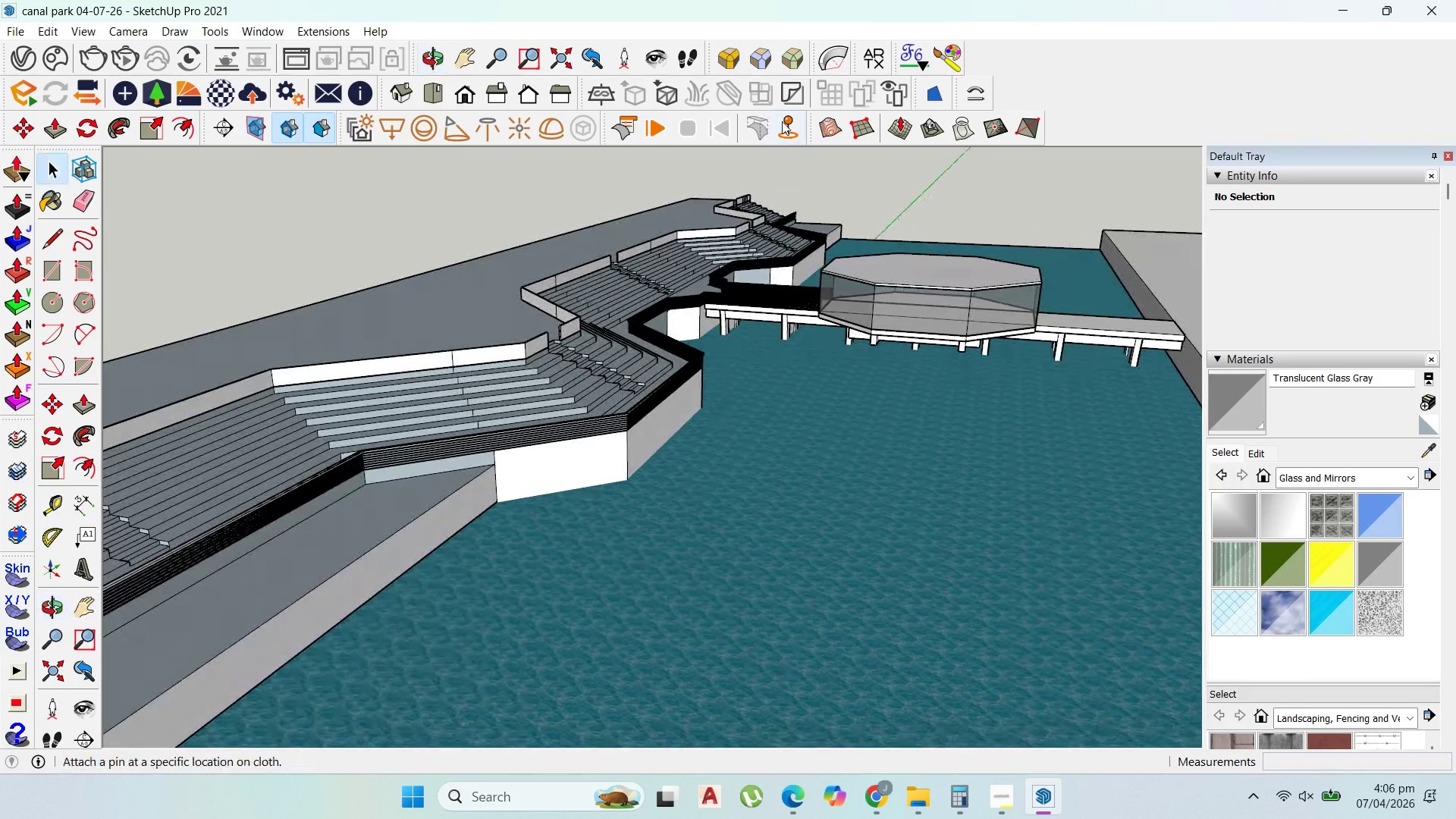 
scroll: coordinate [1119, 294], scroll_direction: down, amount: 3.0
 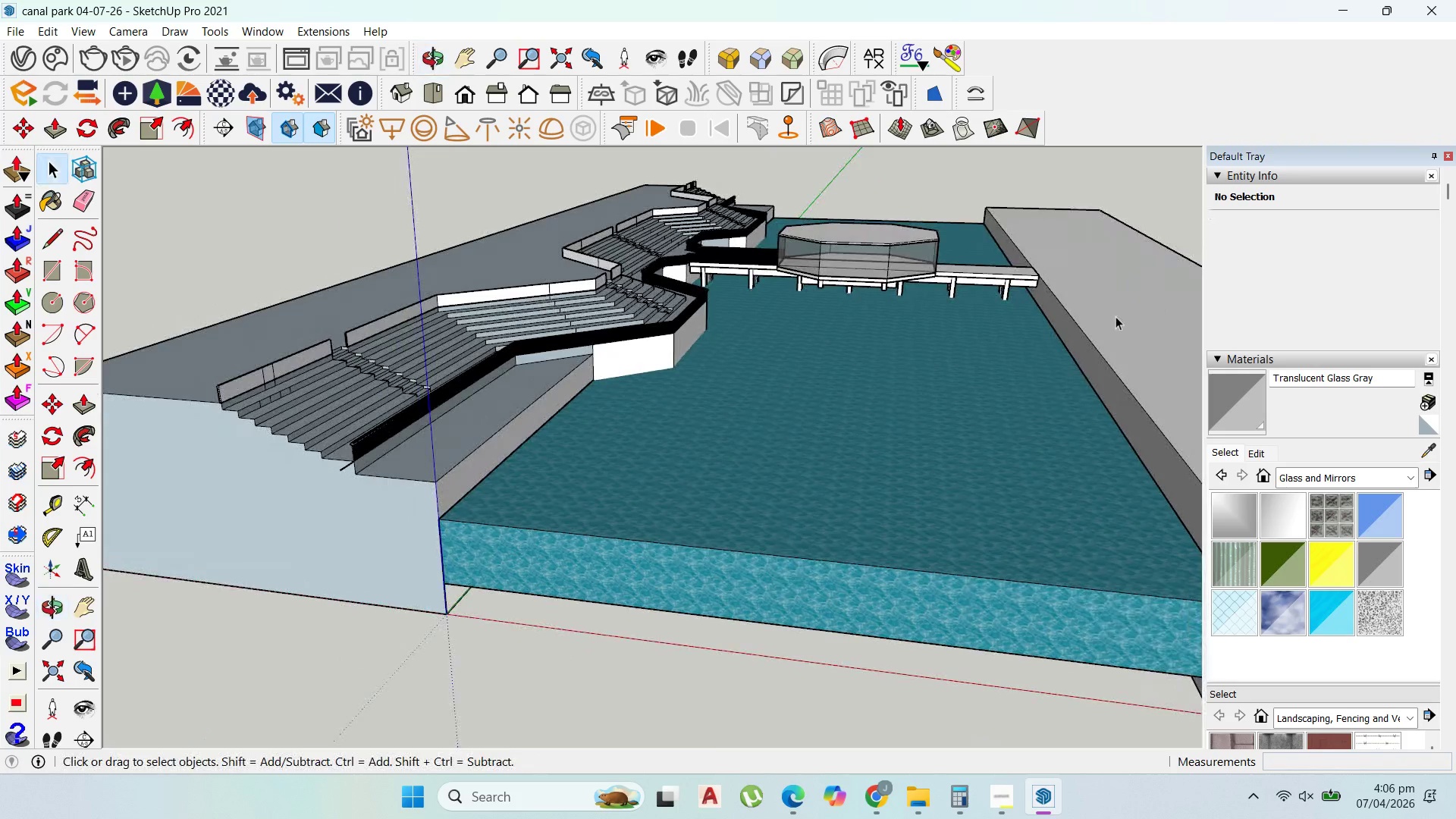 
scroll: coordinate [900, 325], scroll_direction: none, amount: 0.0
 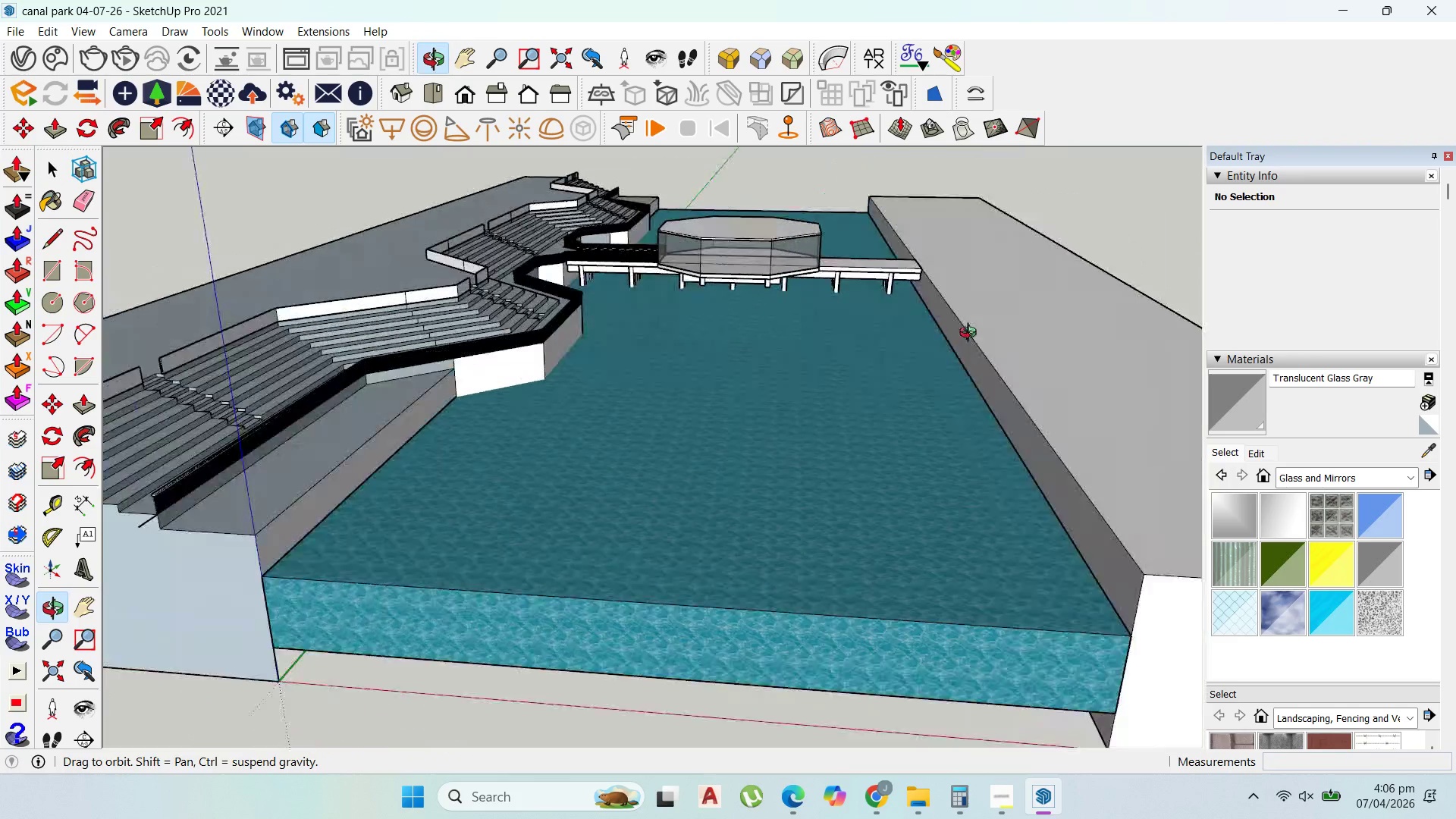 
scroll: coordinate [732, 229], scroll_direction: up, amount: 6.0
 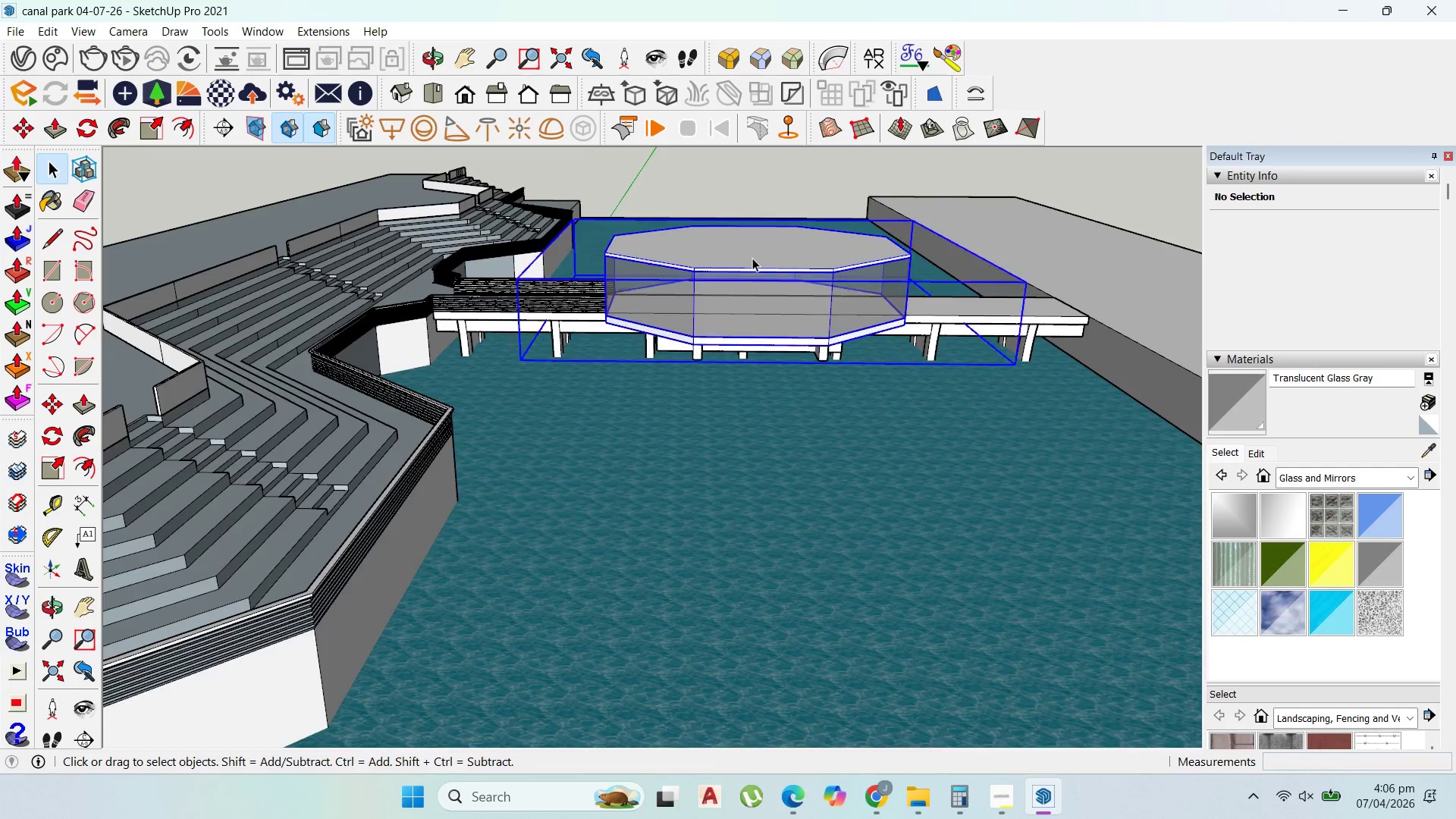 
double_click([752, 258])
 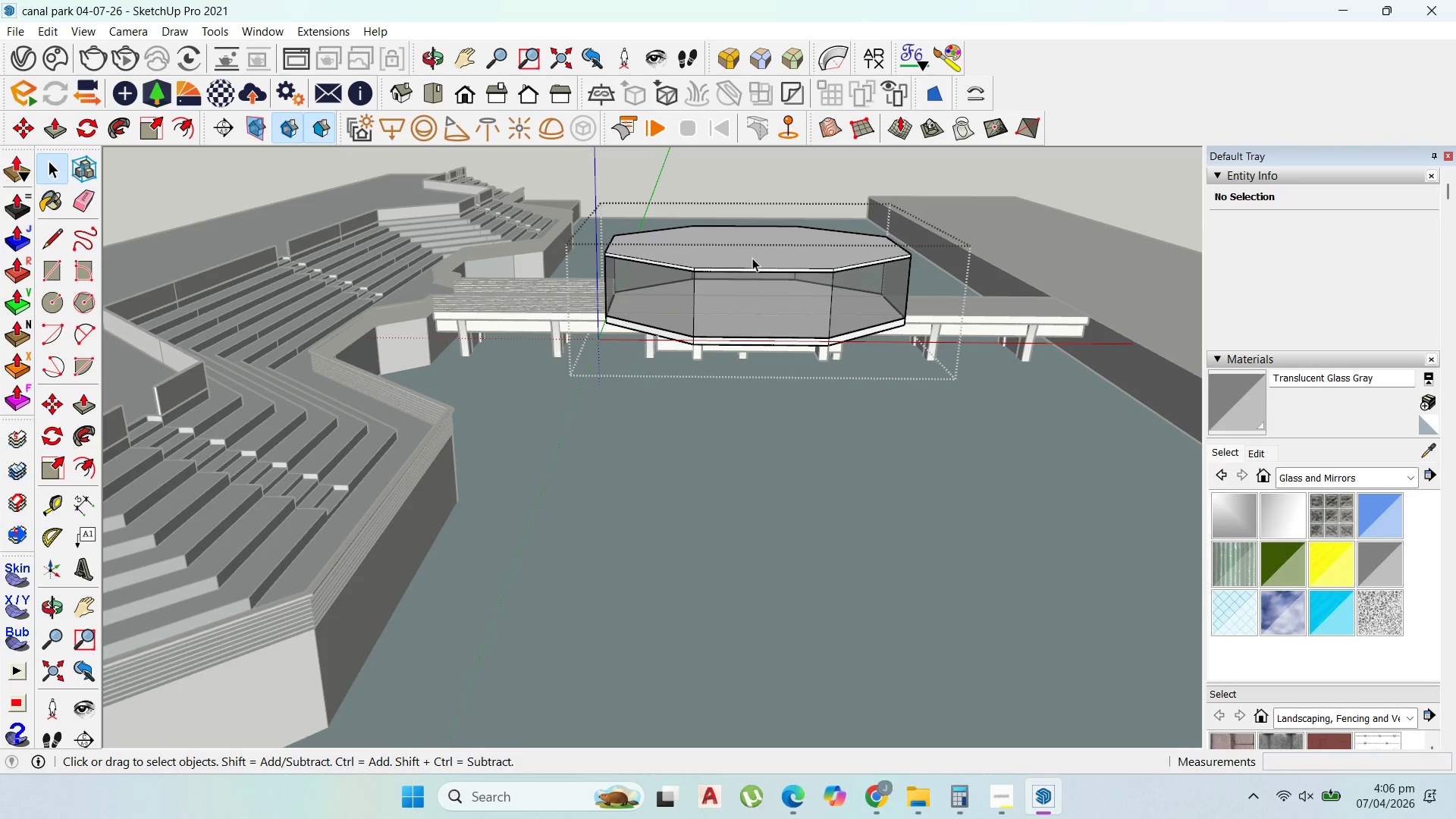 
triple_click([752, 258])
 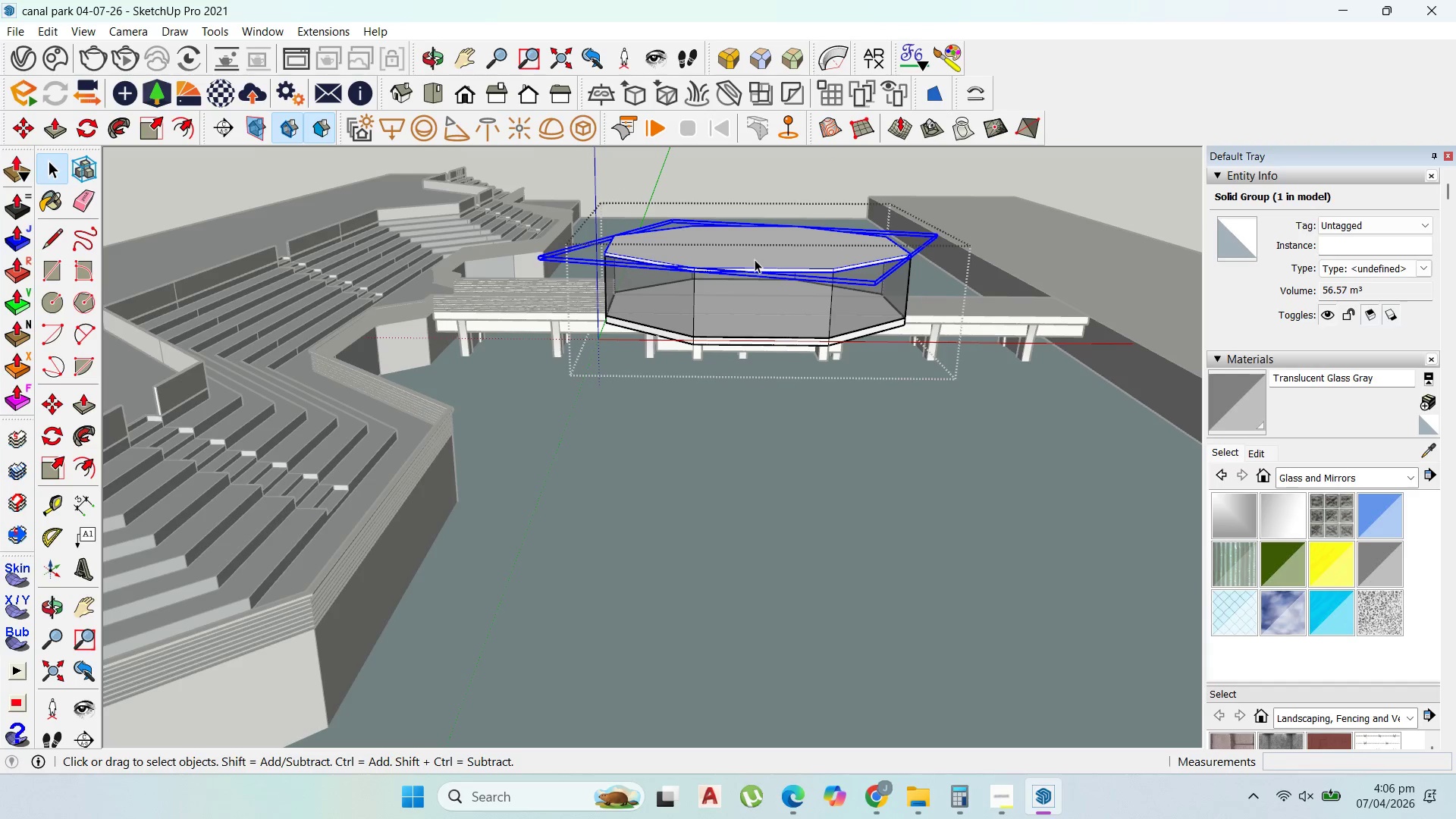 
scroll: coordinate [755, 259], scroll_direction: up, amount: 3.0
 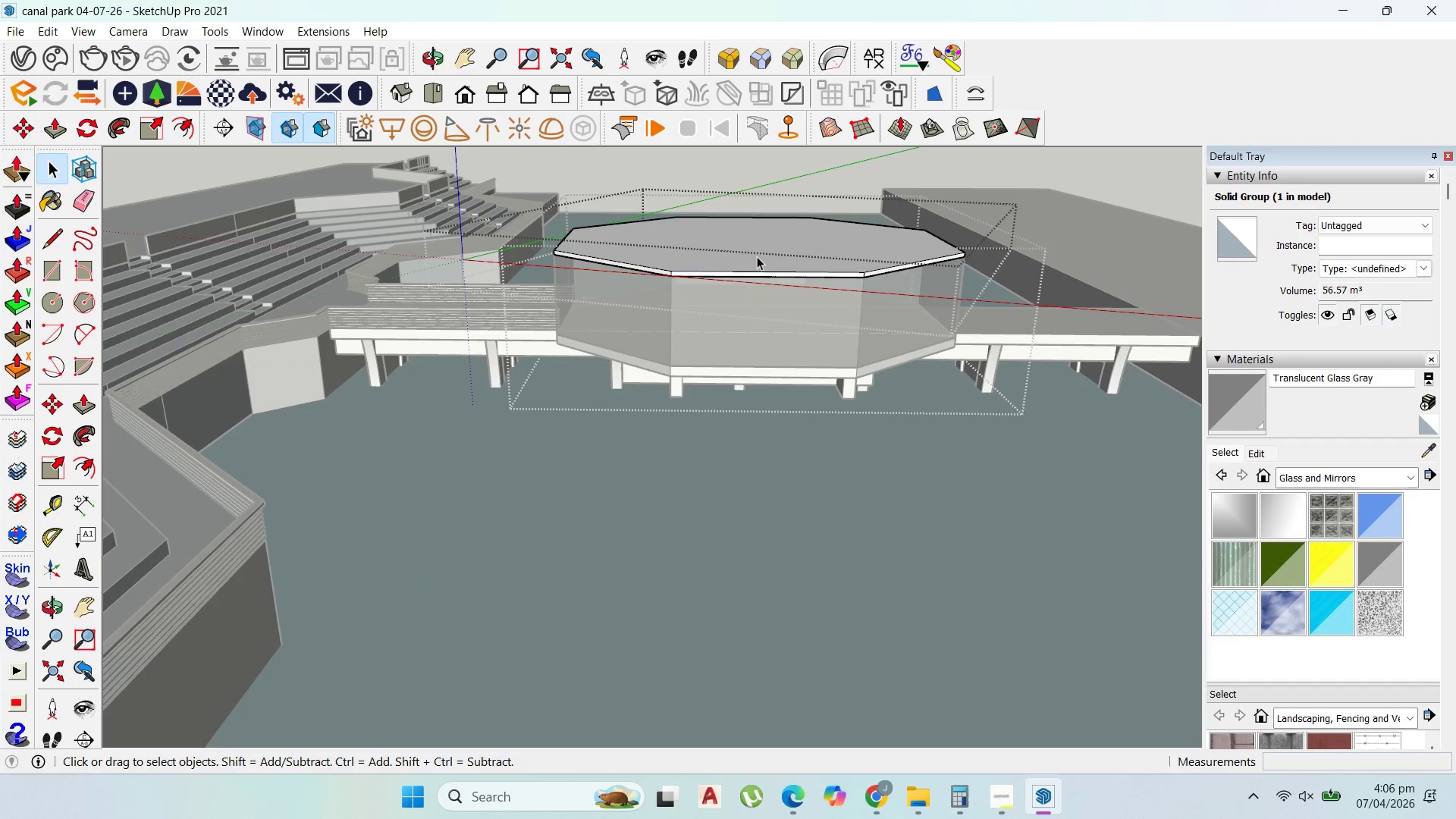 
left_click_drag(start_coordinate=[759, 255], to_coordinate=[762, 251])
 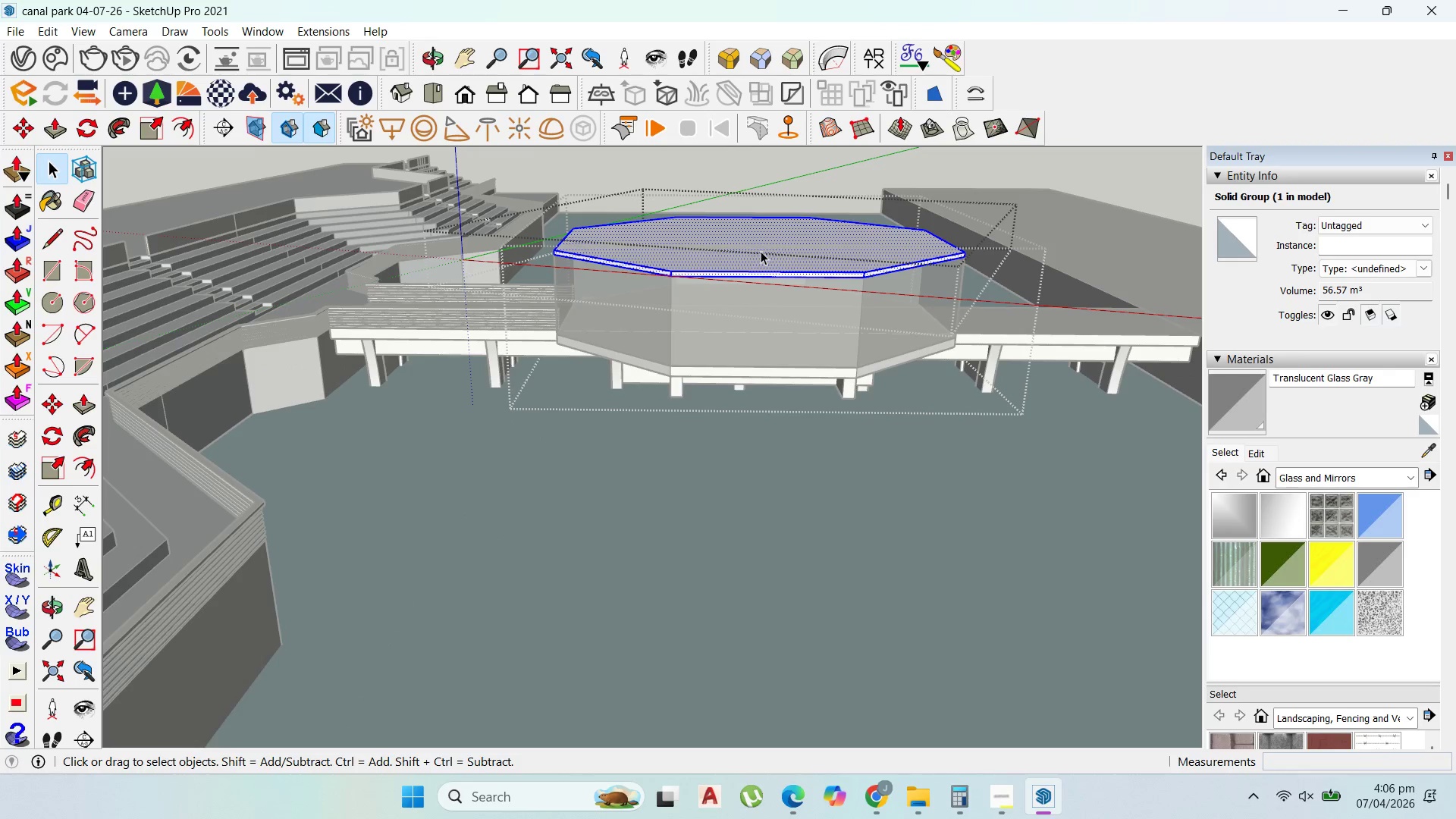 
triple_click([761, 251])
 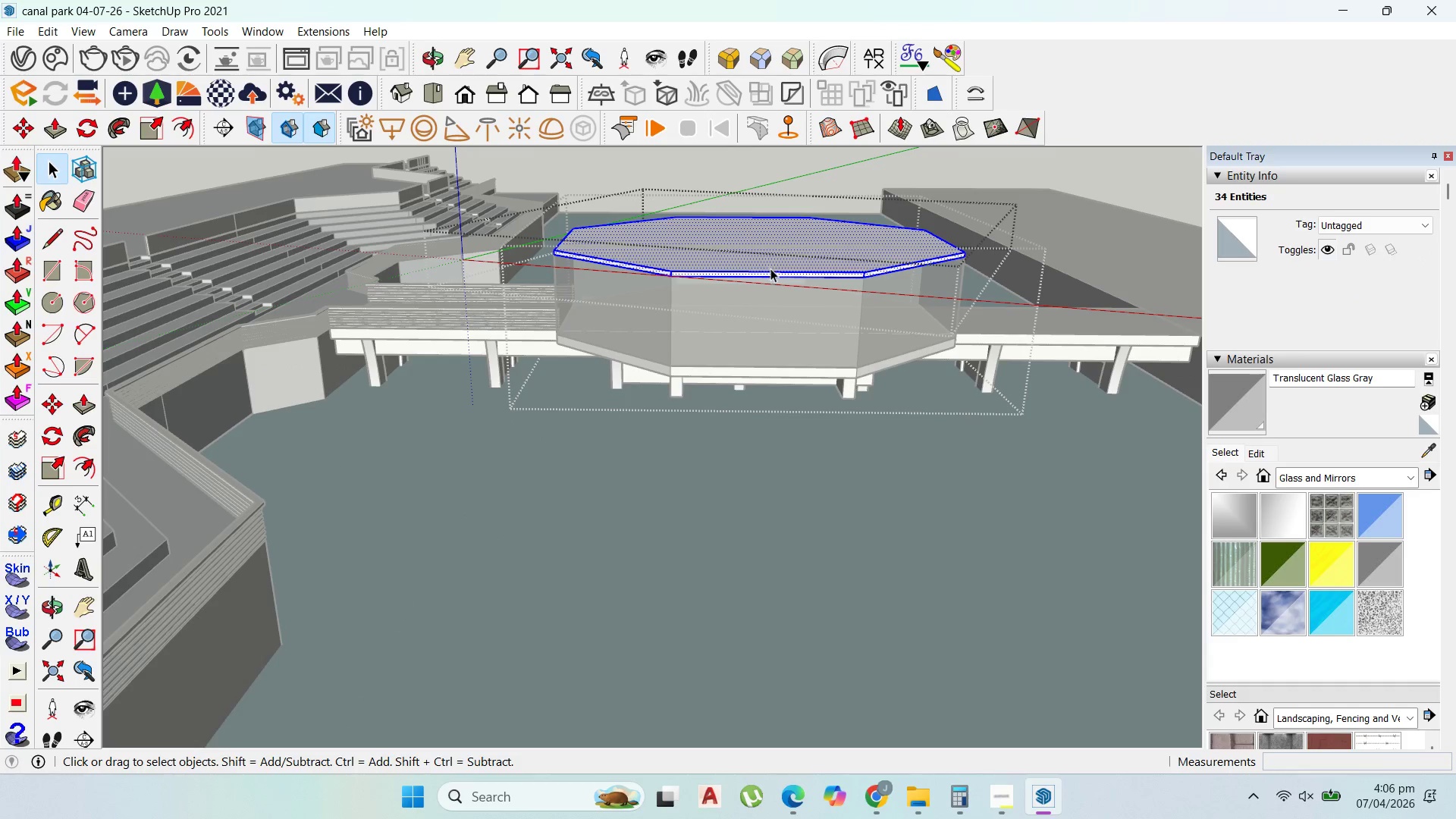 
type(p500')
 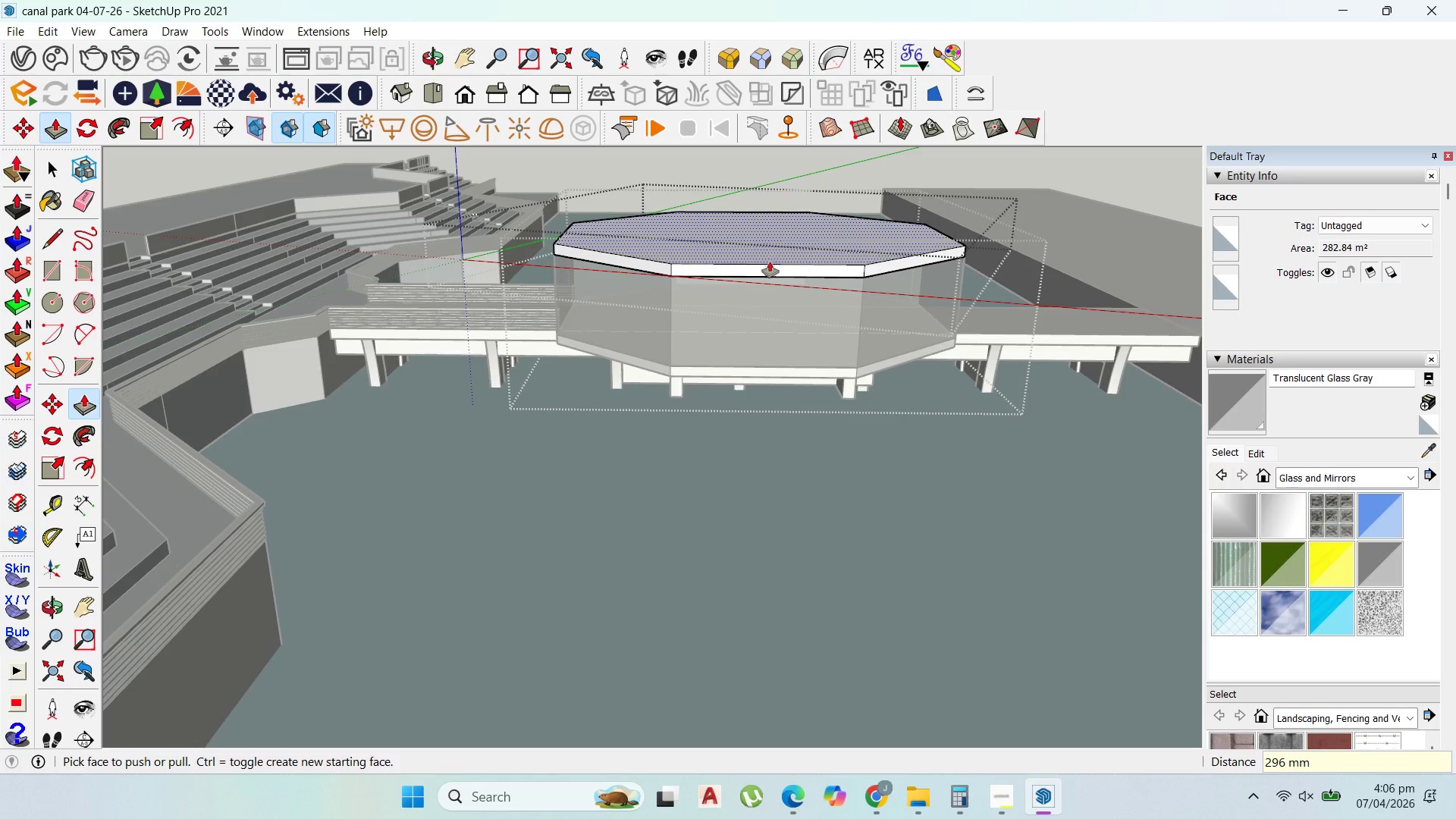 
scroll: coordinate [775, 300], scroll_direction: down, amount: 4.0
 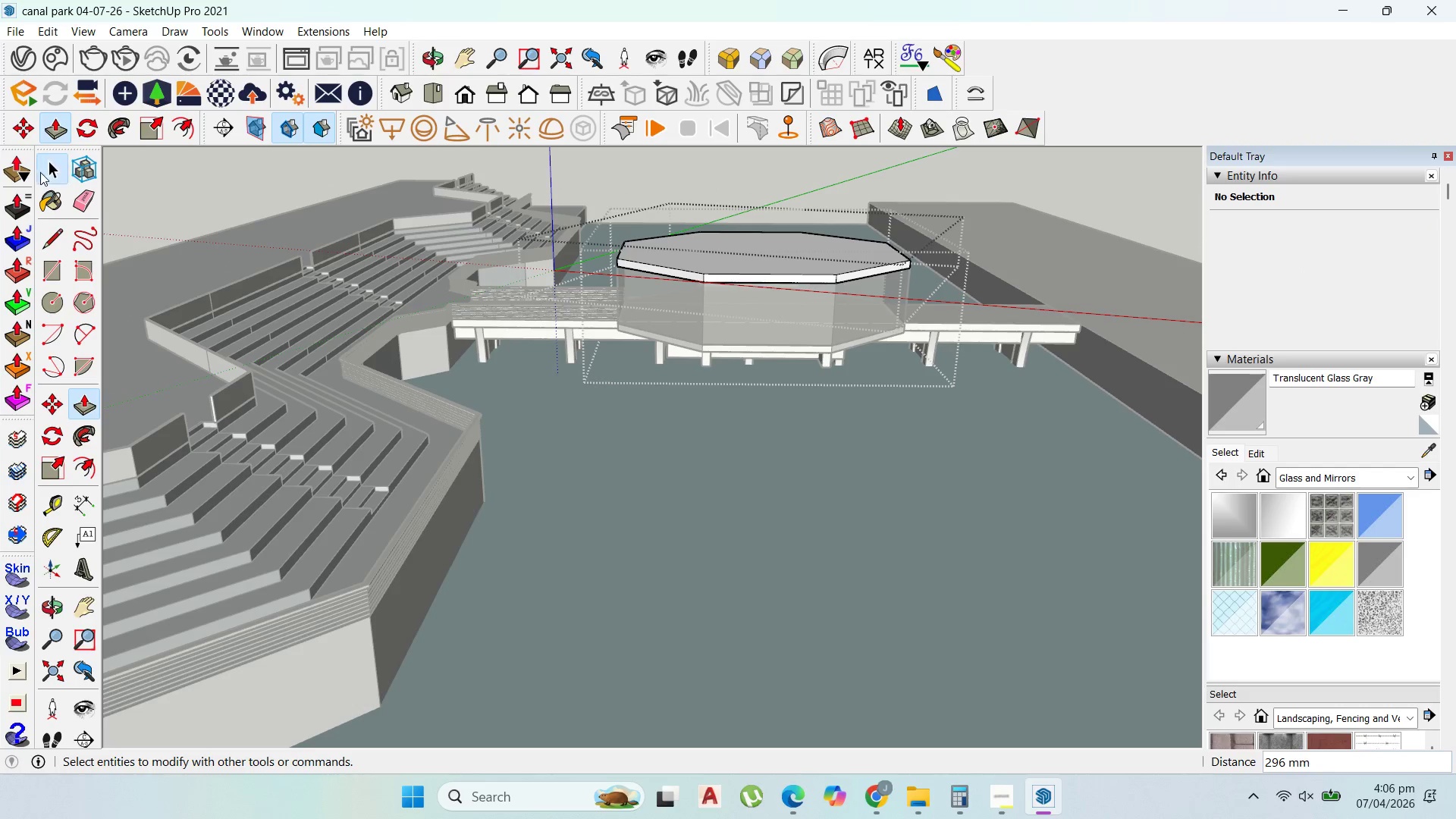 
key(Escape)
 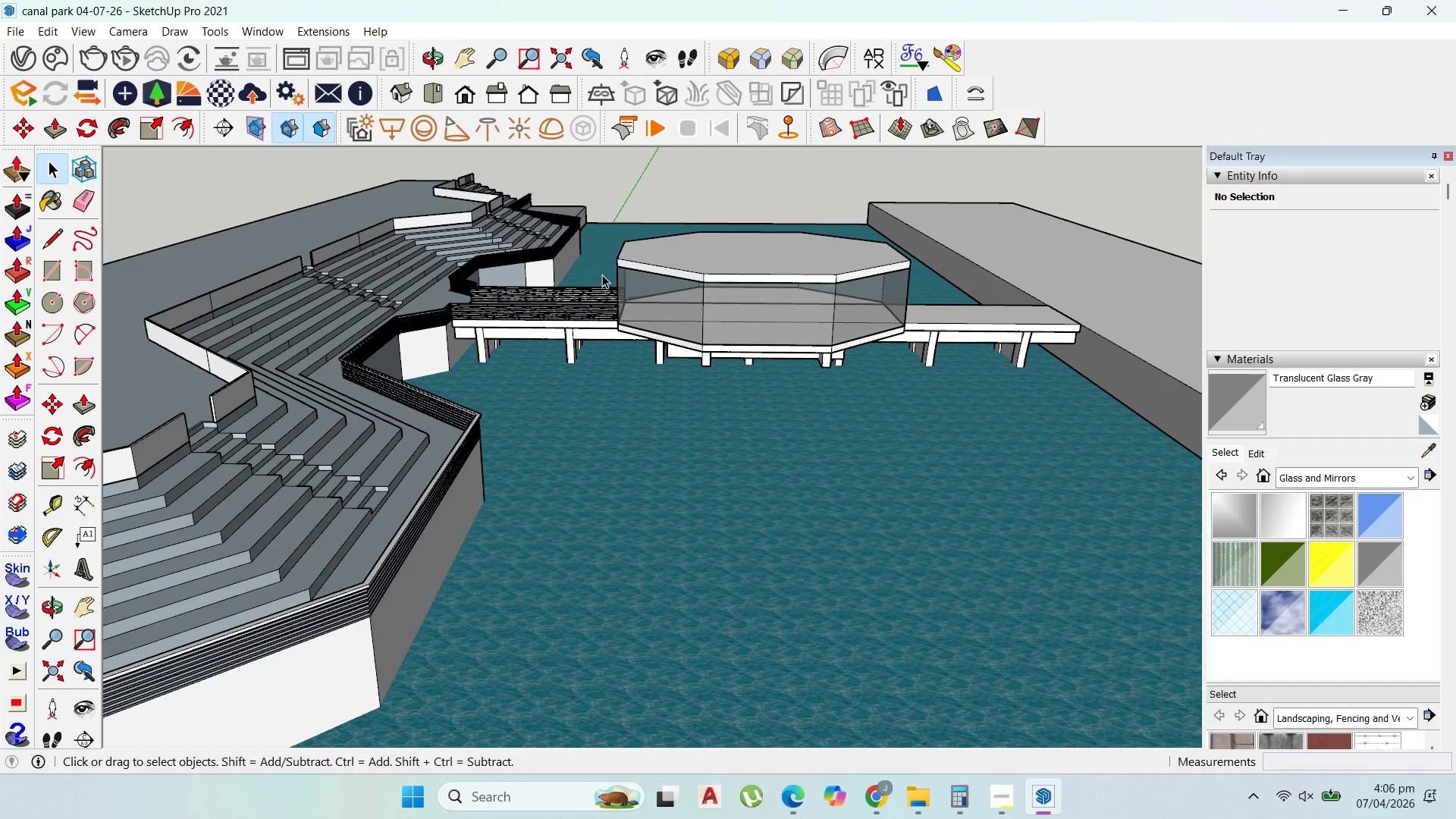 
key(Escape)
 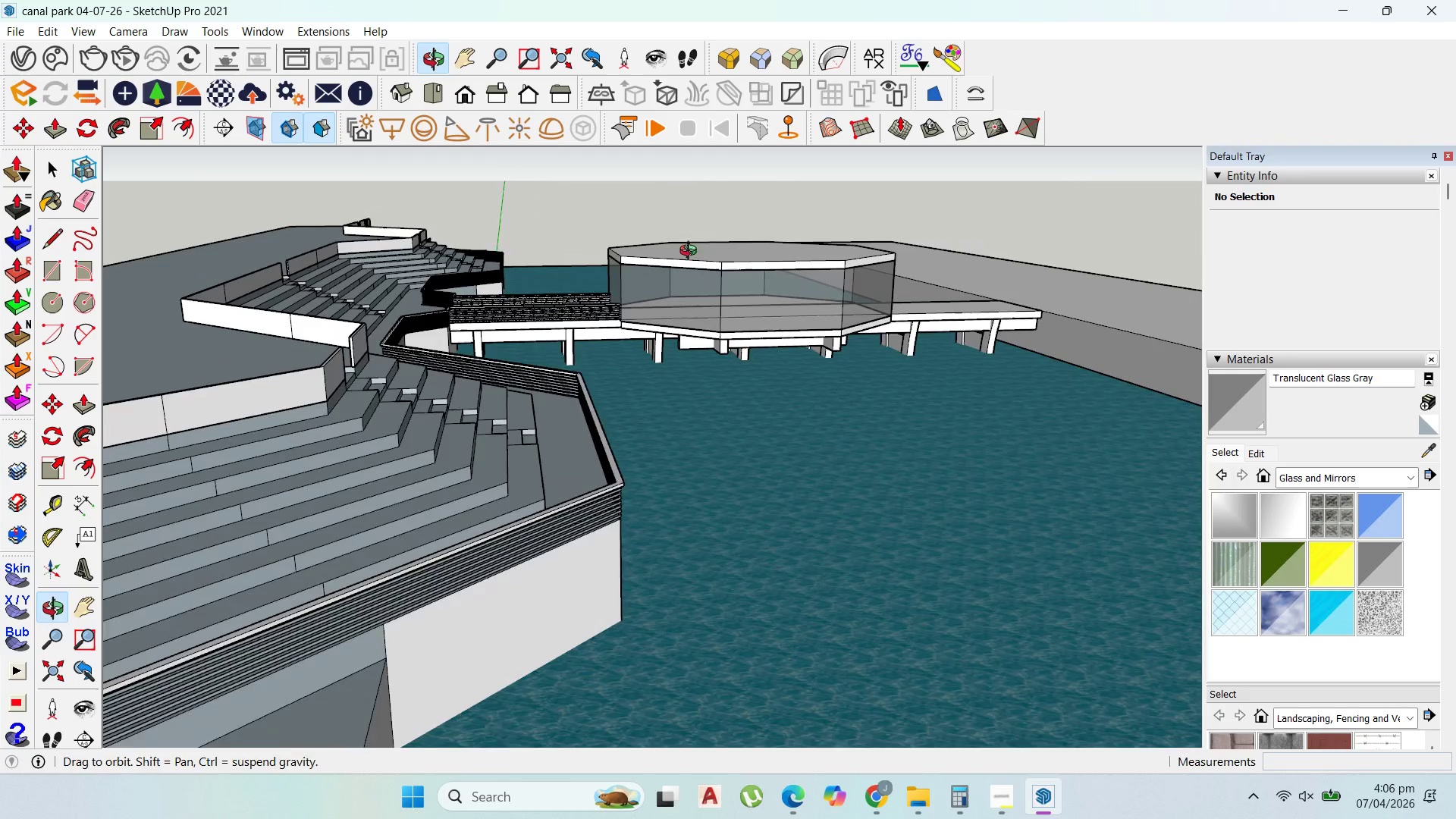 
scroll: coordinate [714, 342], scroll_direction: down, amount: 8.0
 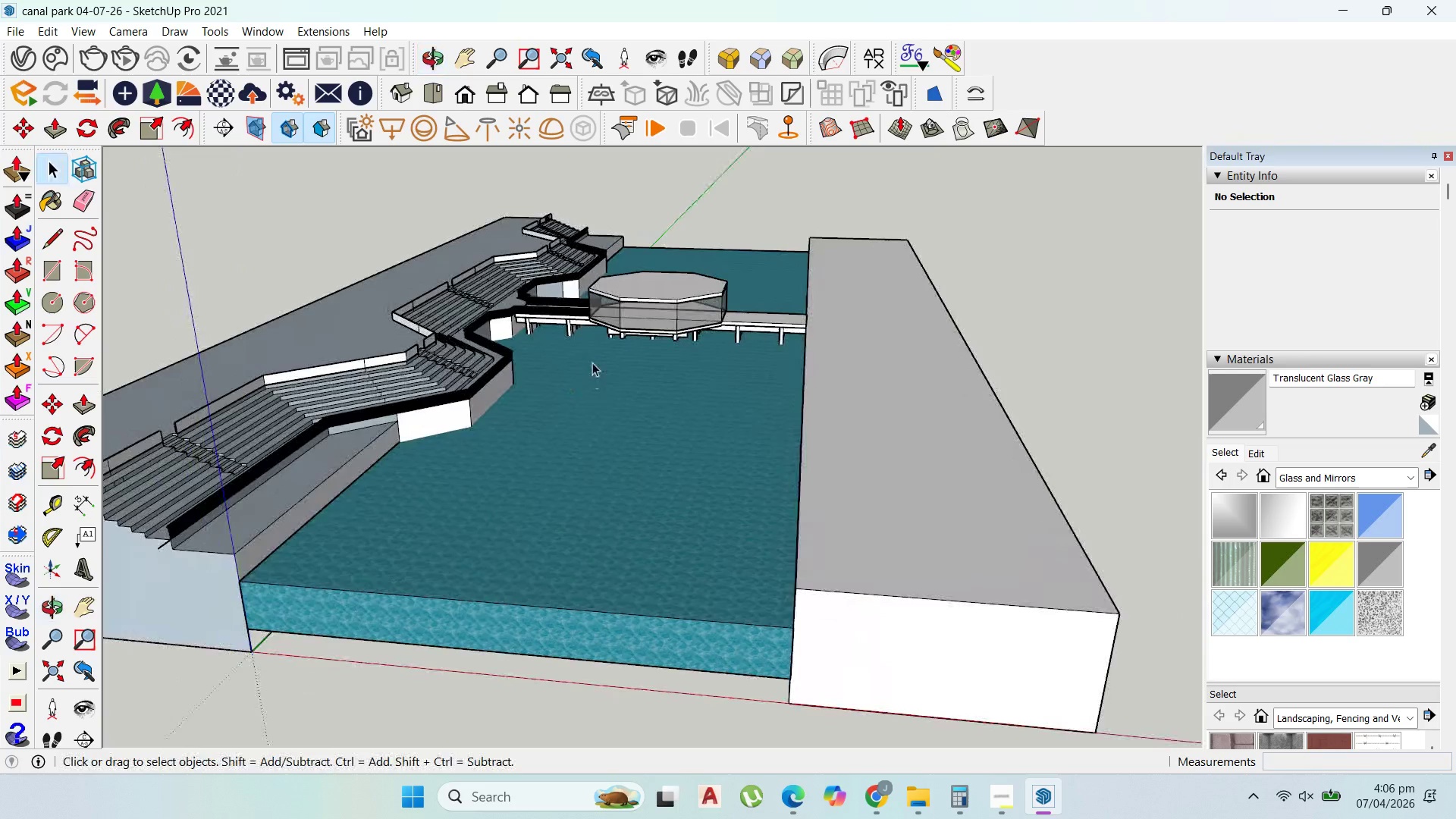 
scroll: coordinate [667, 263], scroll_direction: up, amount: 7.0
 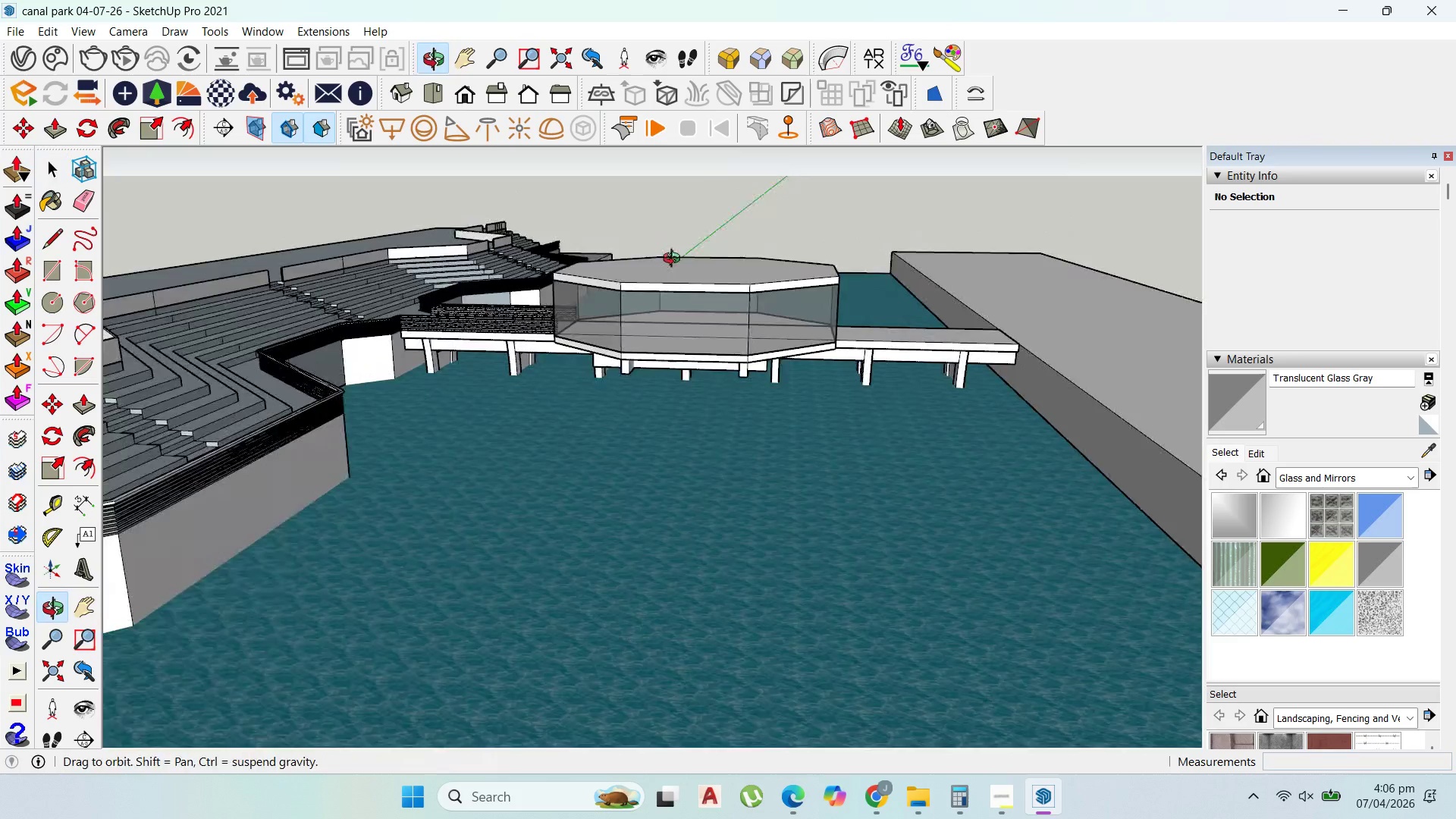 
scroll: coordinate [519, 444], scroll_direction: down, amount: 9.0
 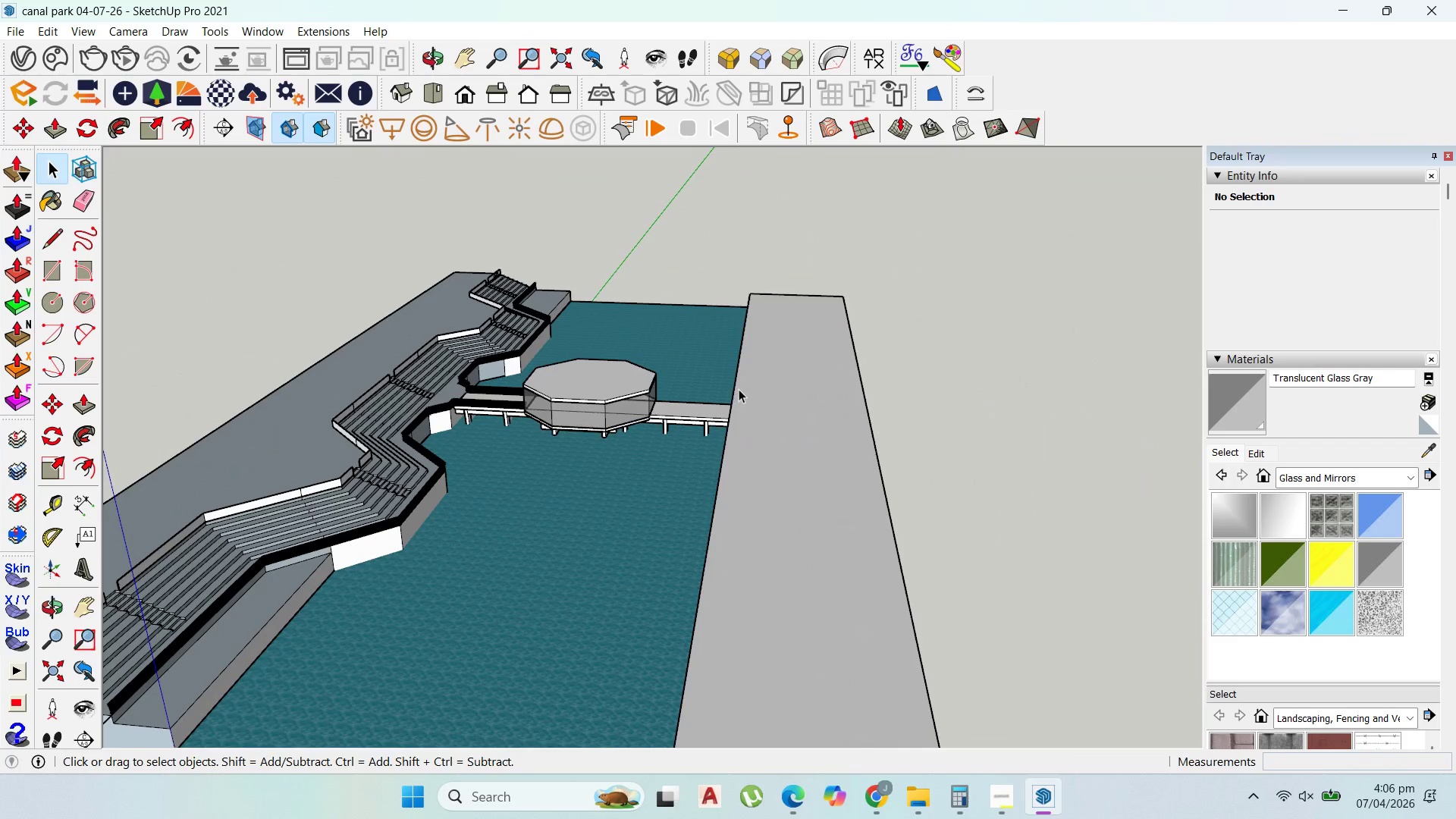 
double_click([739, 389])
 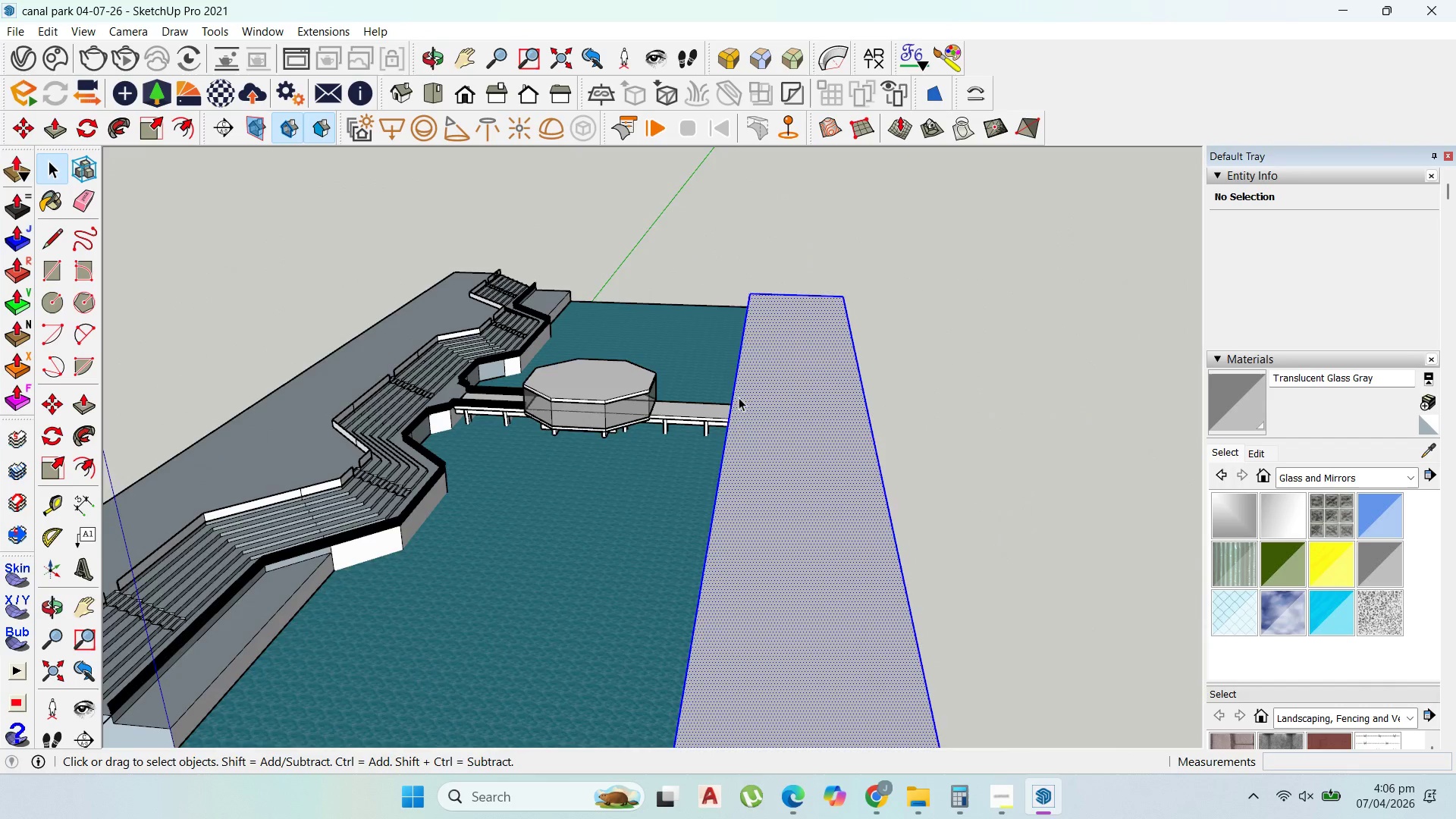 
scroll: coordinate [751, 419], scroll_direction: up, amount: 8.0
 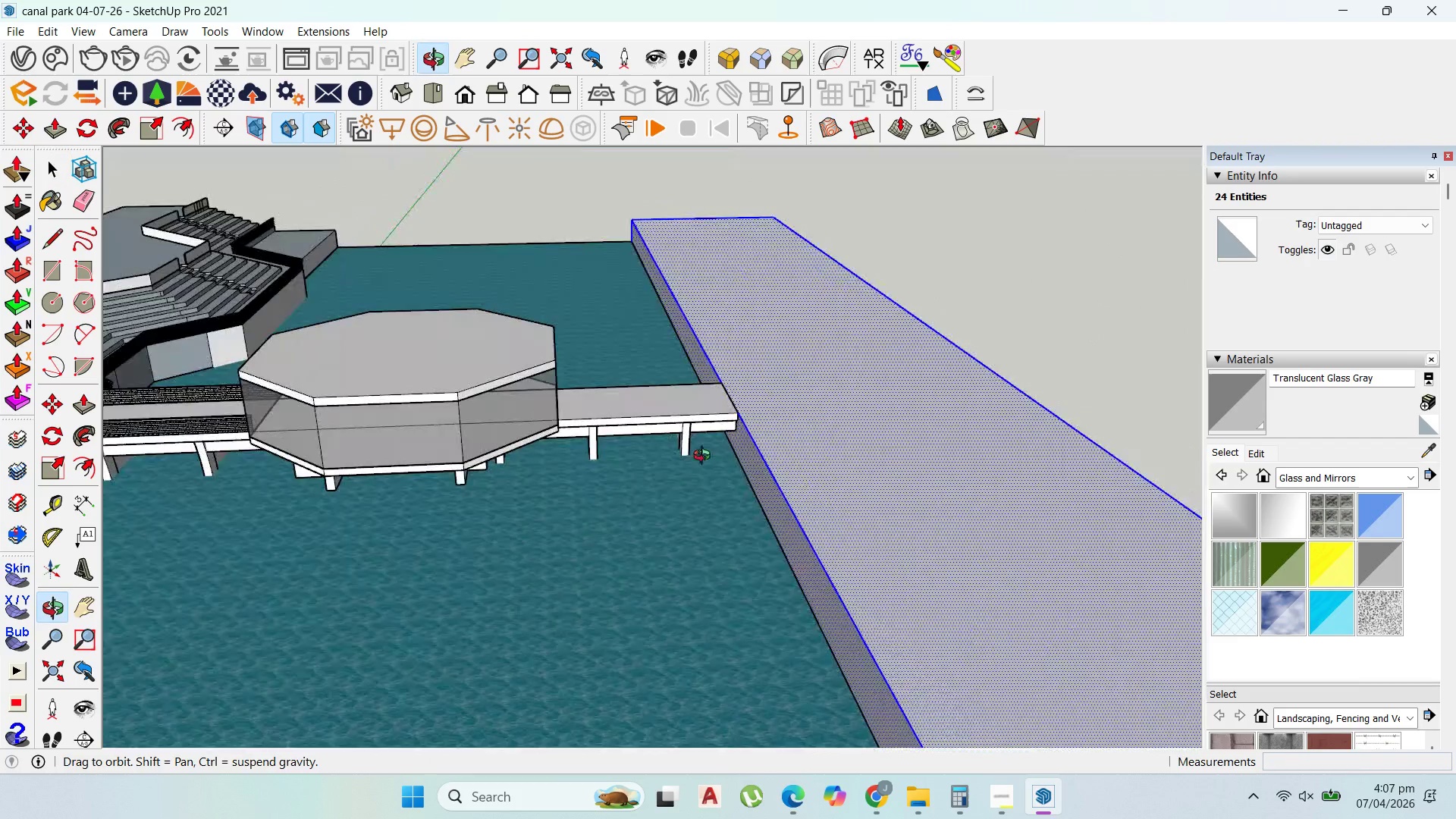 
scroll: coordinate [839, 401], scroll_direction: down, amount: 12.0
 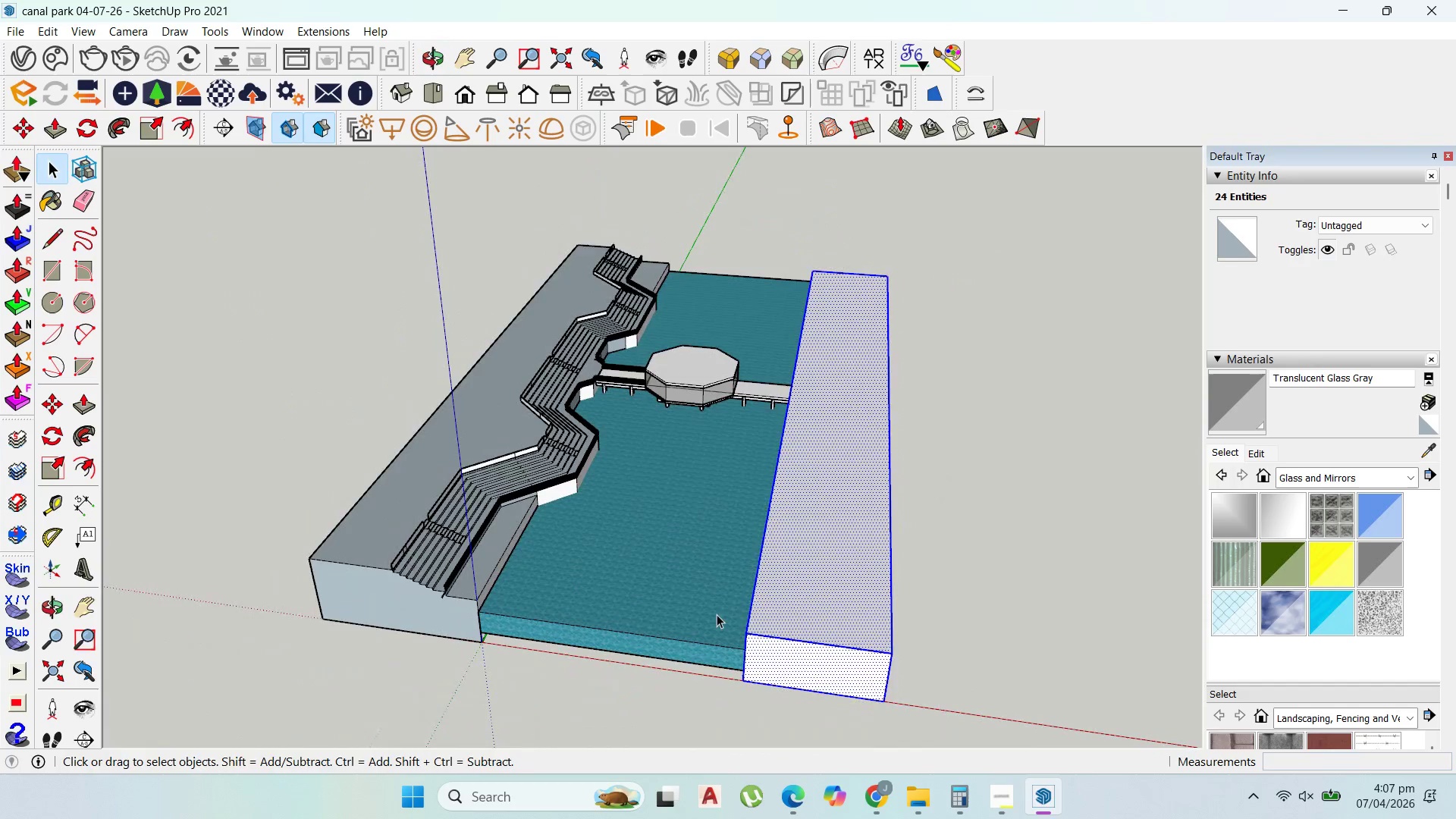 
scroll: coordinate [706, 573], scroll_direction: up, amount: 3.0
 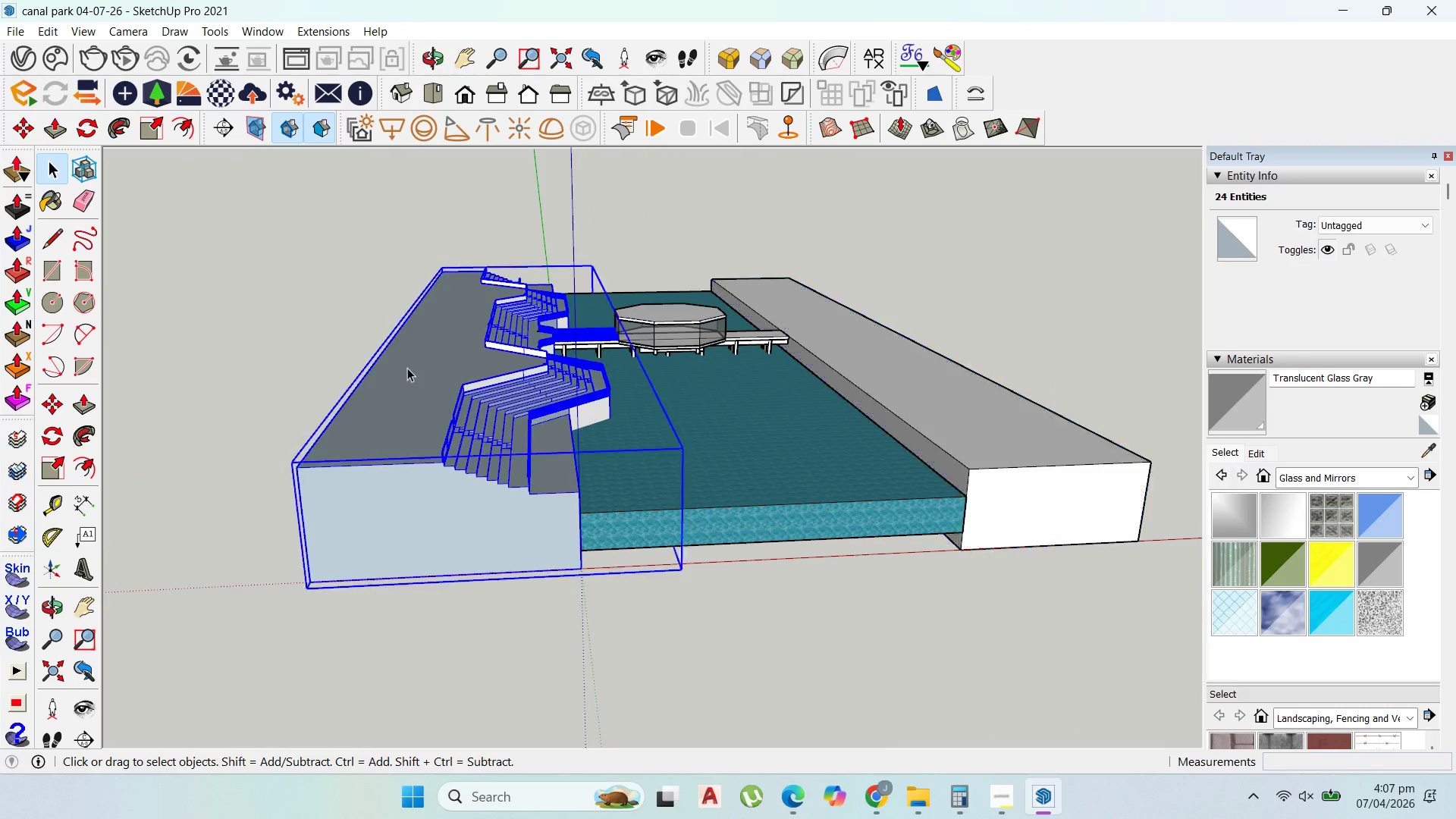 
double_click([369, 375])
 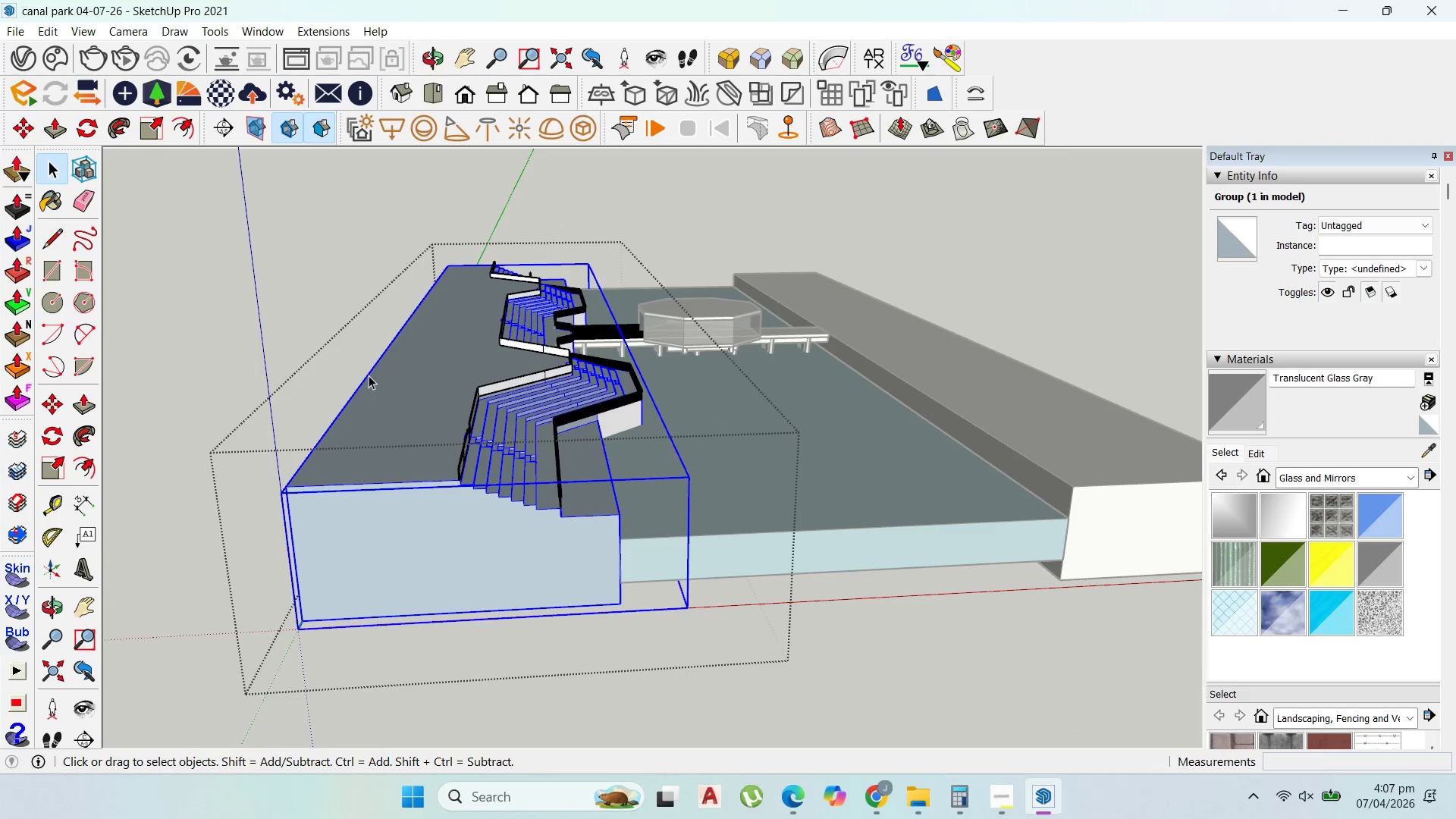 
scroll: coordinate [354, 366], scroll_direction: up, amount: 1.0
 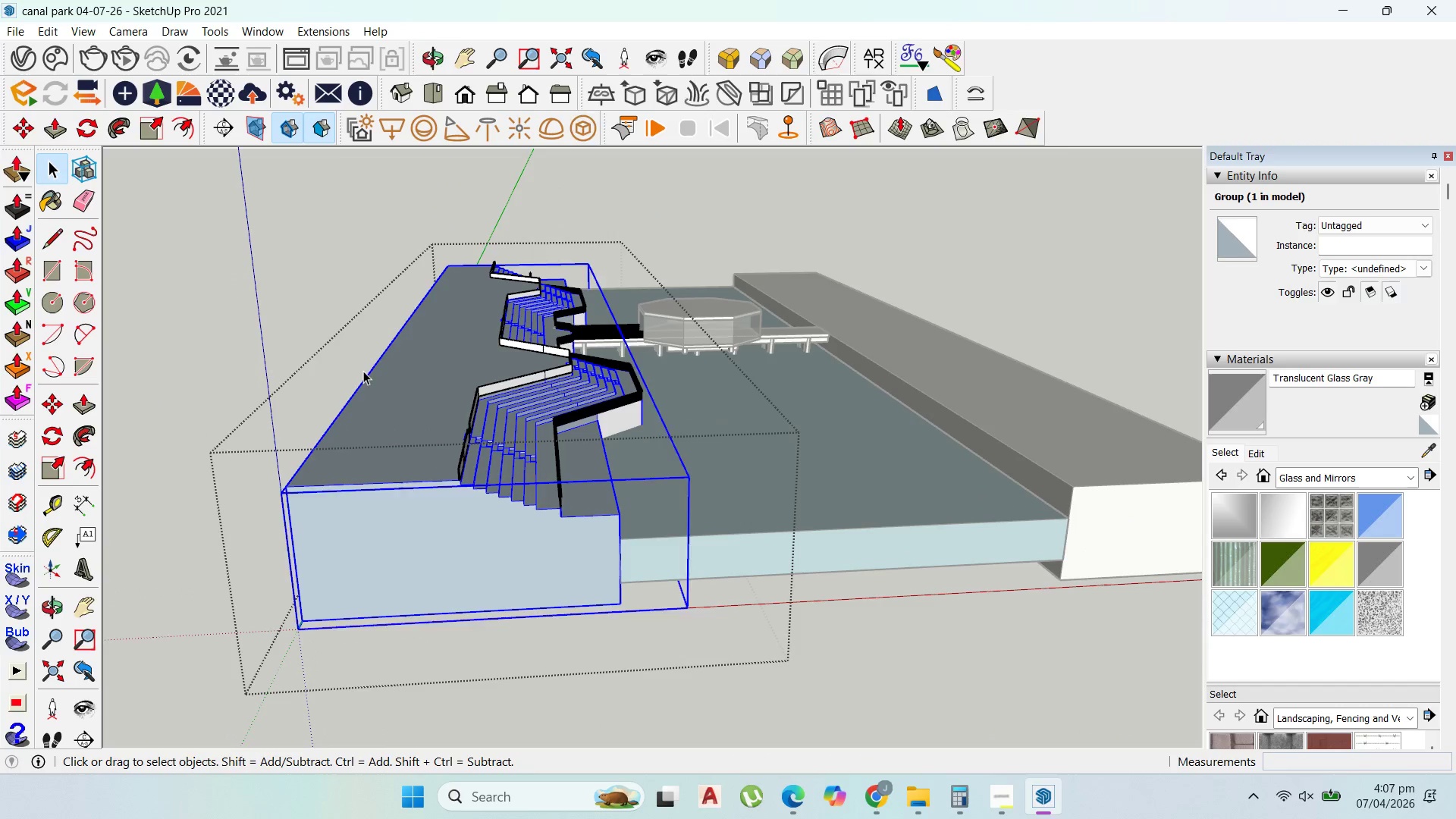 
triple_click([369, 375])
 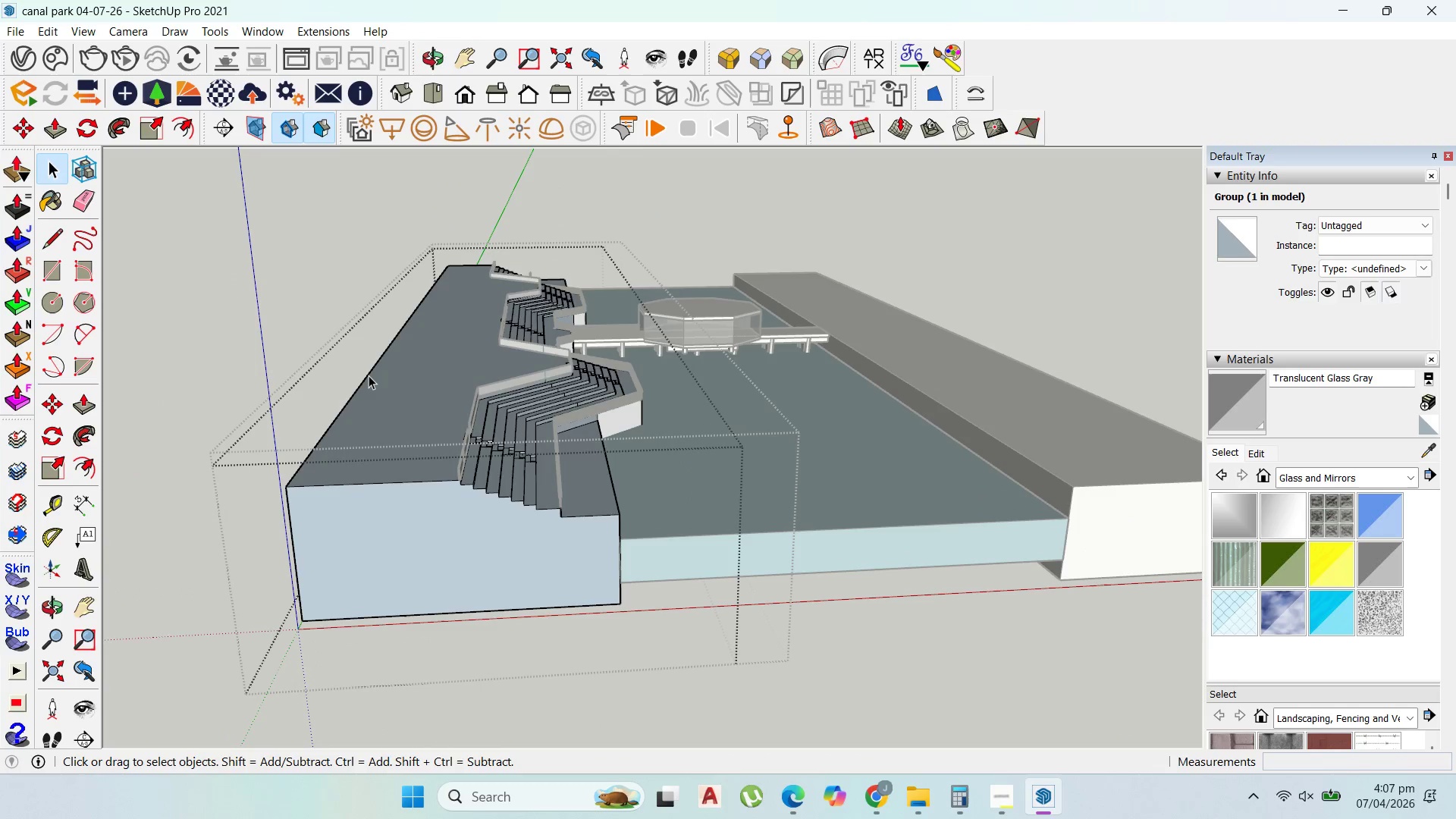 
triple_click([369, 375])
 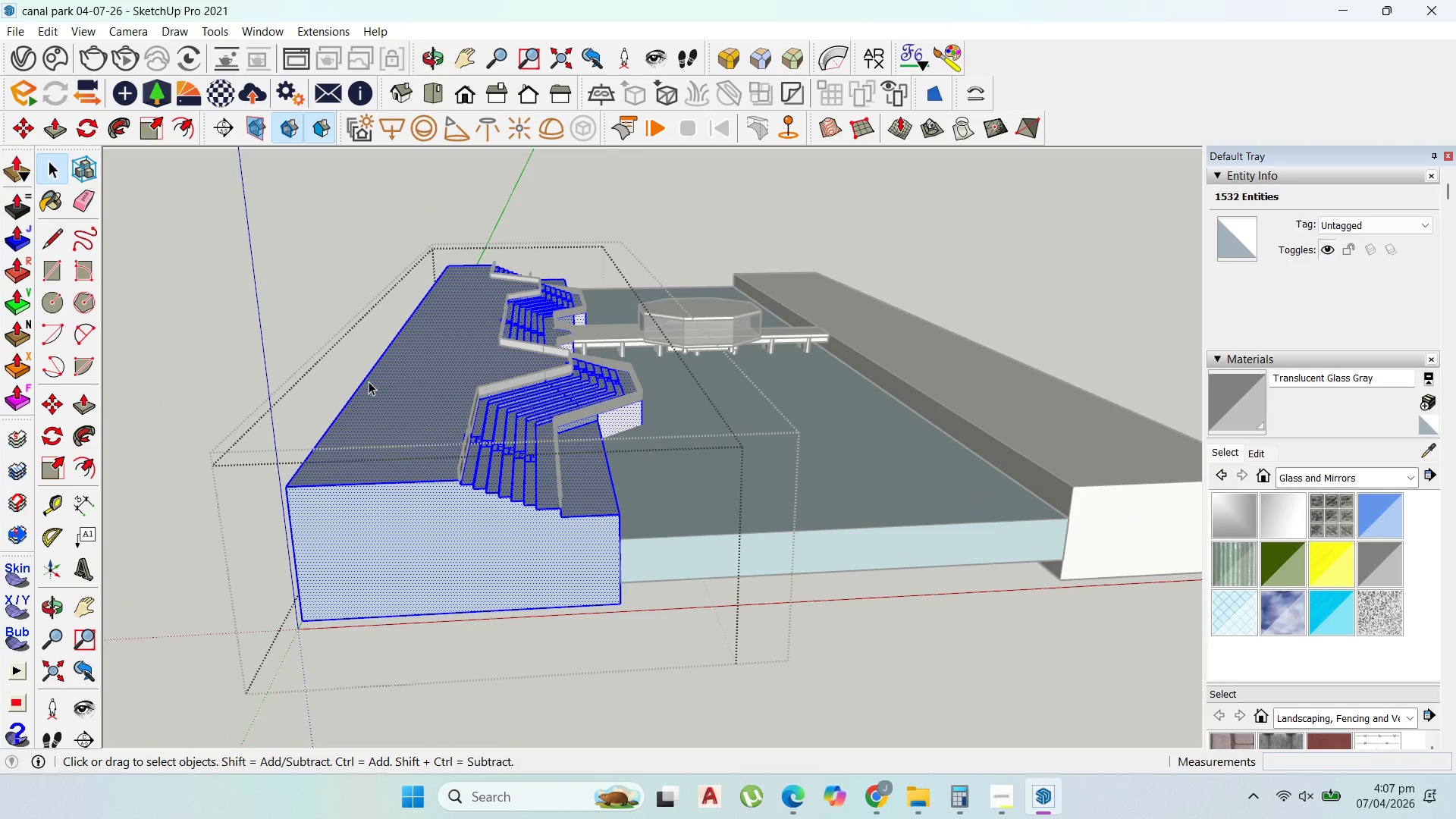 
left_click([367, 381])
 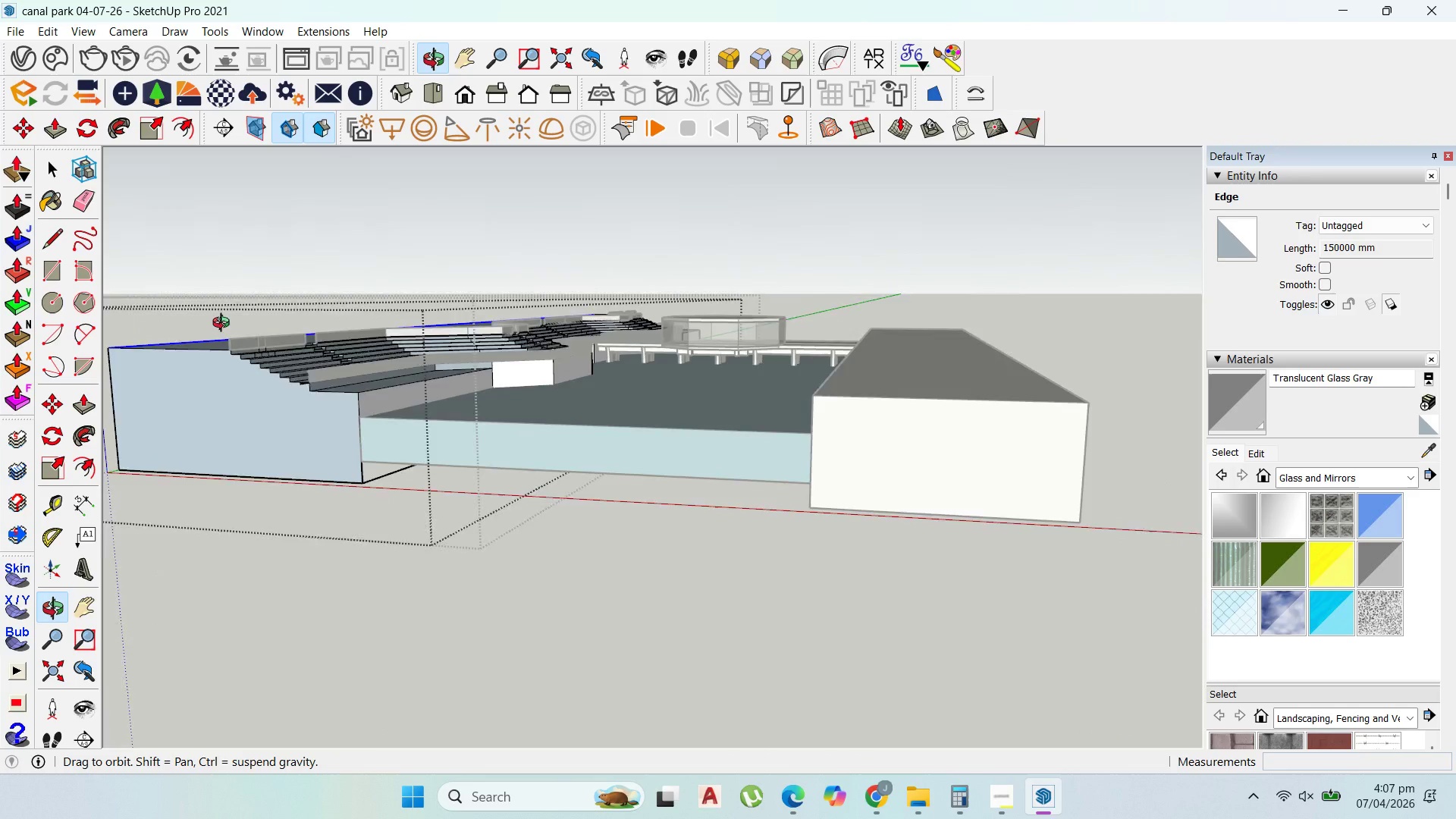 
scroll: coordinate [701, 344], scroll_direction: up, amount: 7.0
 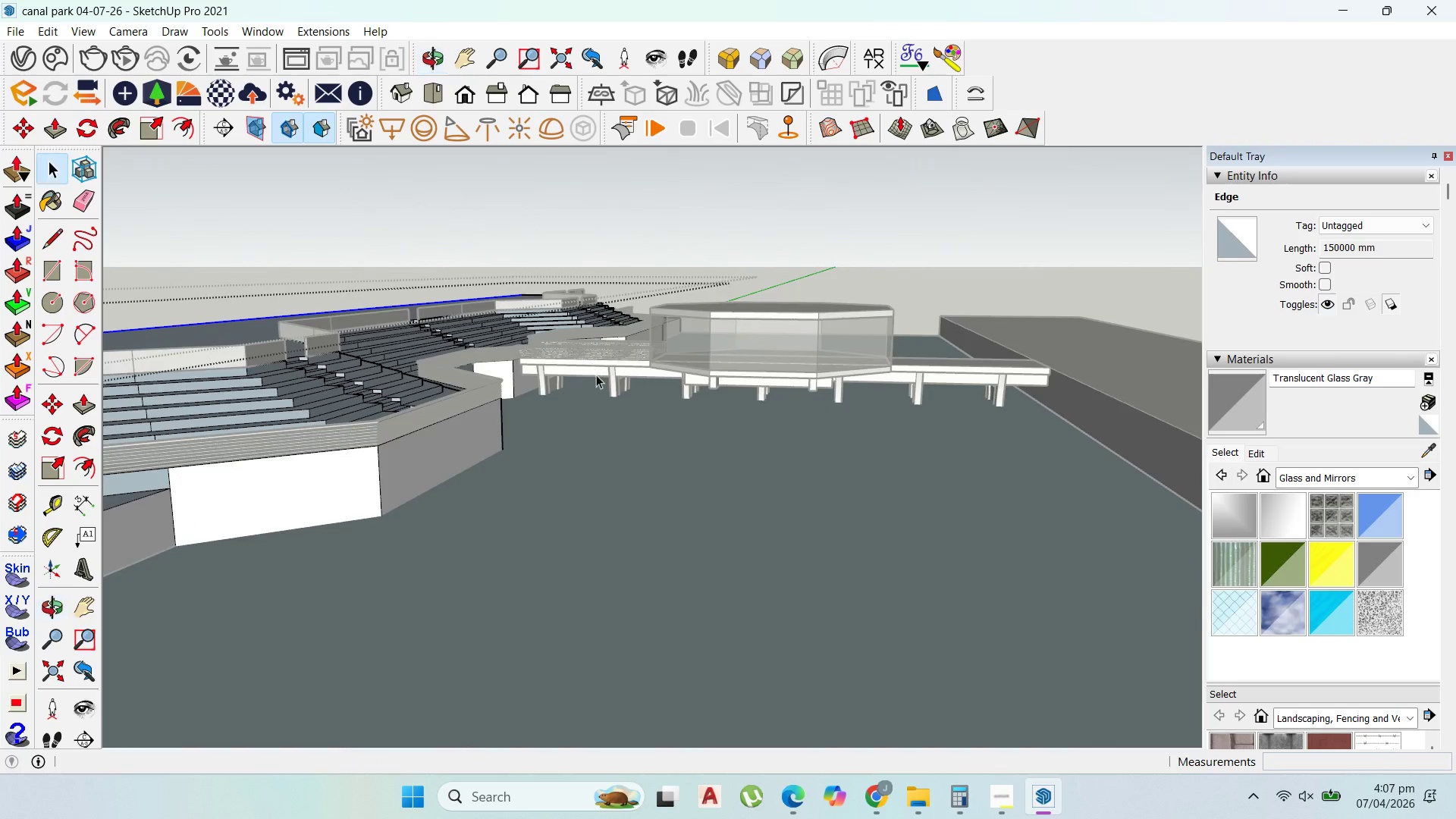 
scroll: coordinate [596, 375], scroll_direction: down, amount: 3.0
 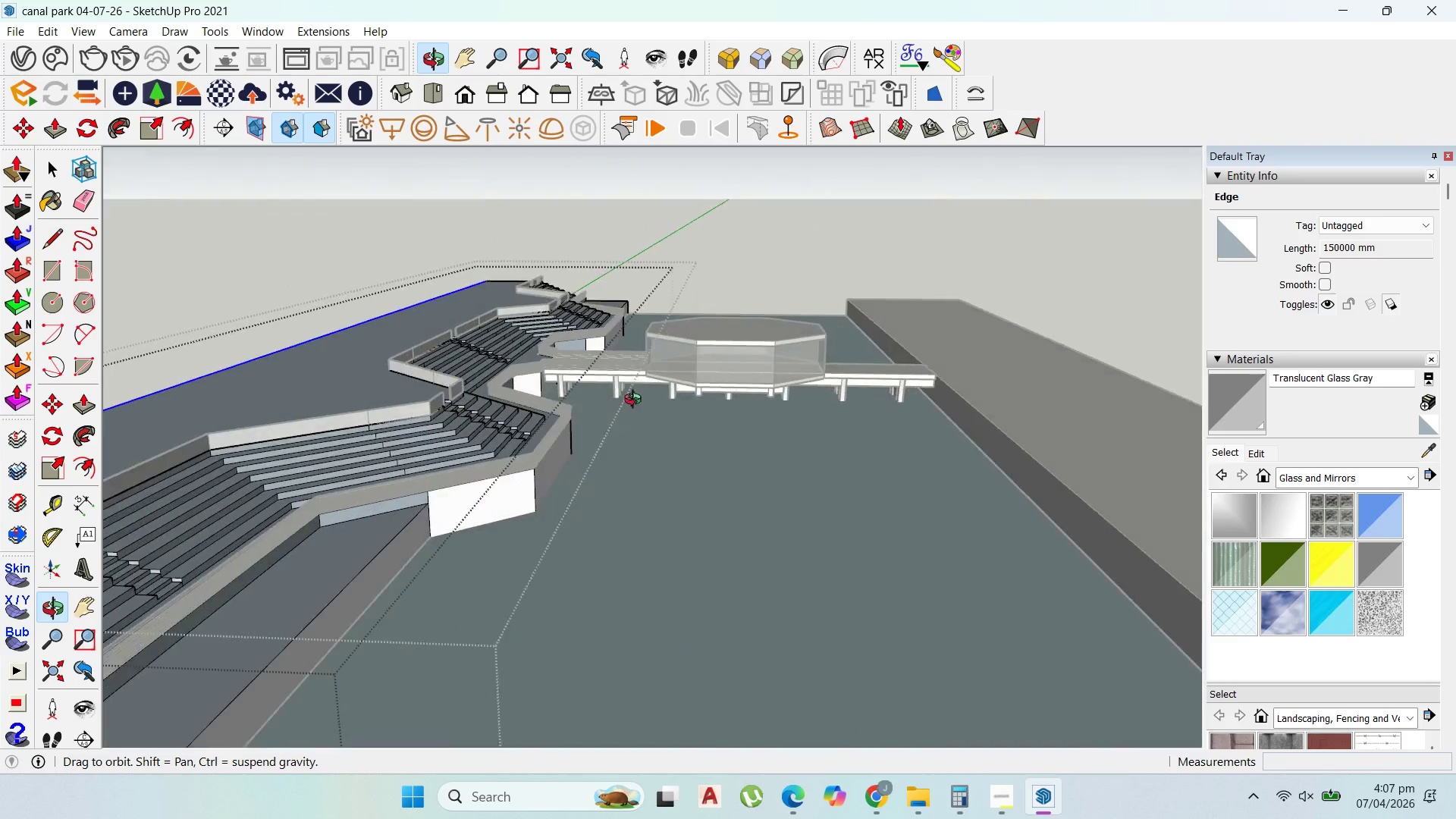 
key(Escape)
 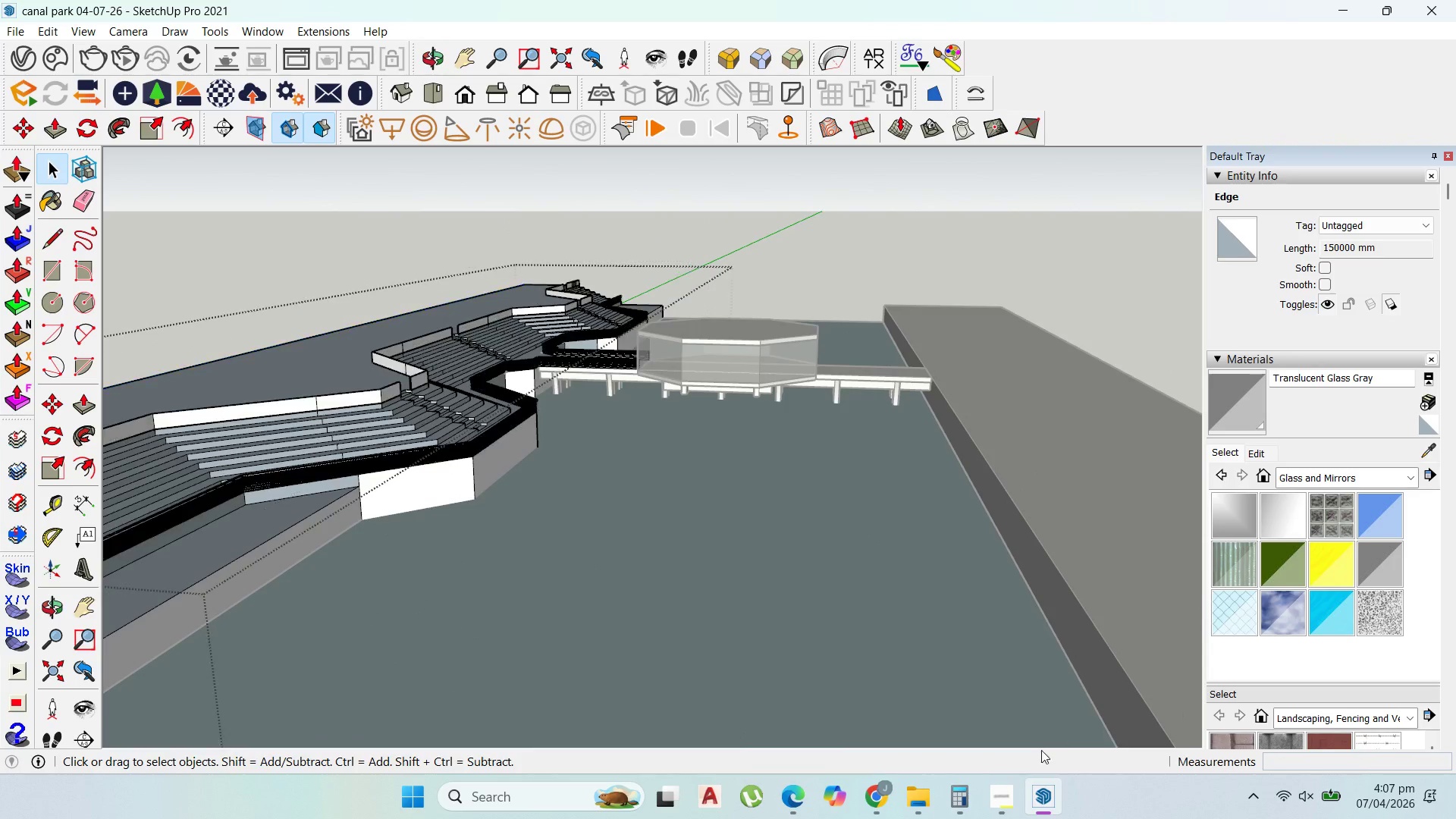 
key(Escape)
 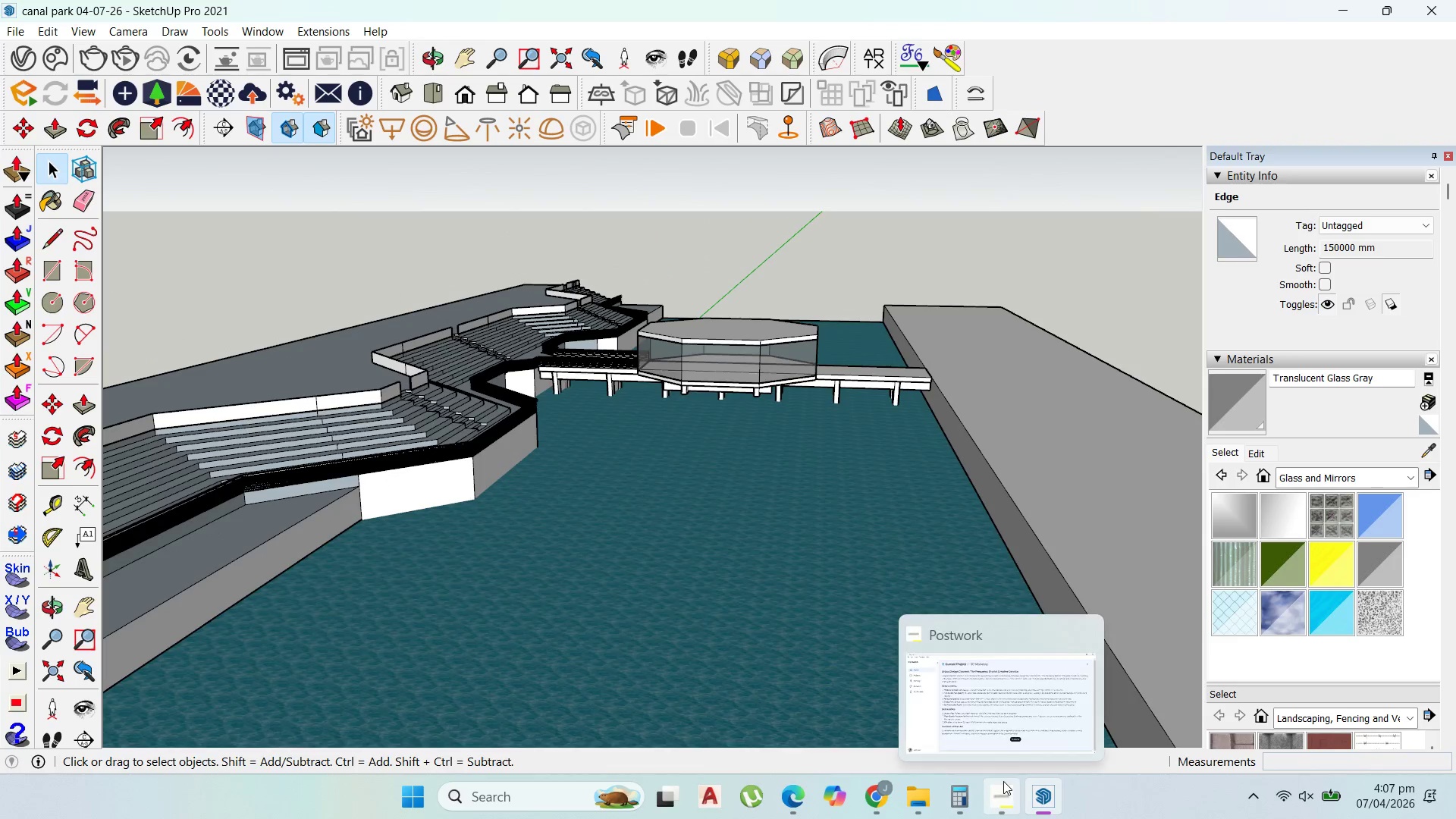 
left_click([1003, 781])